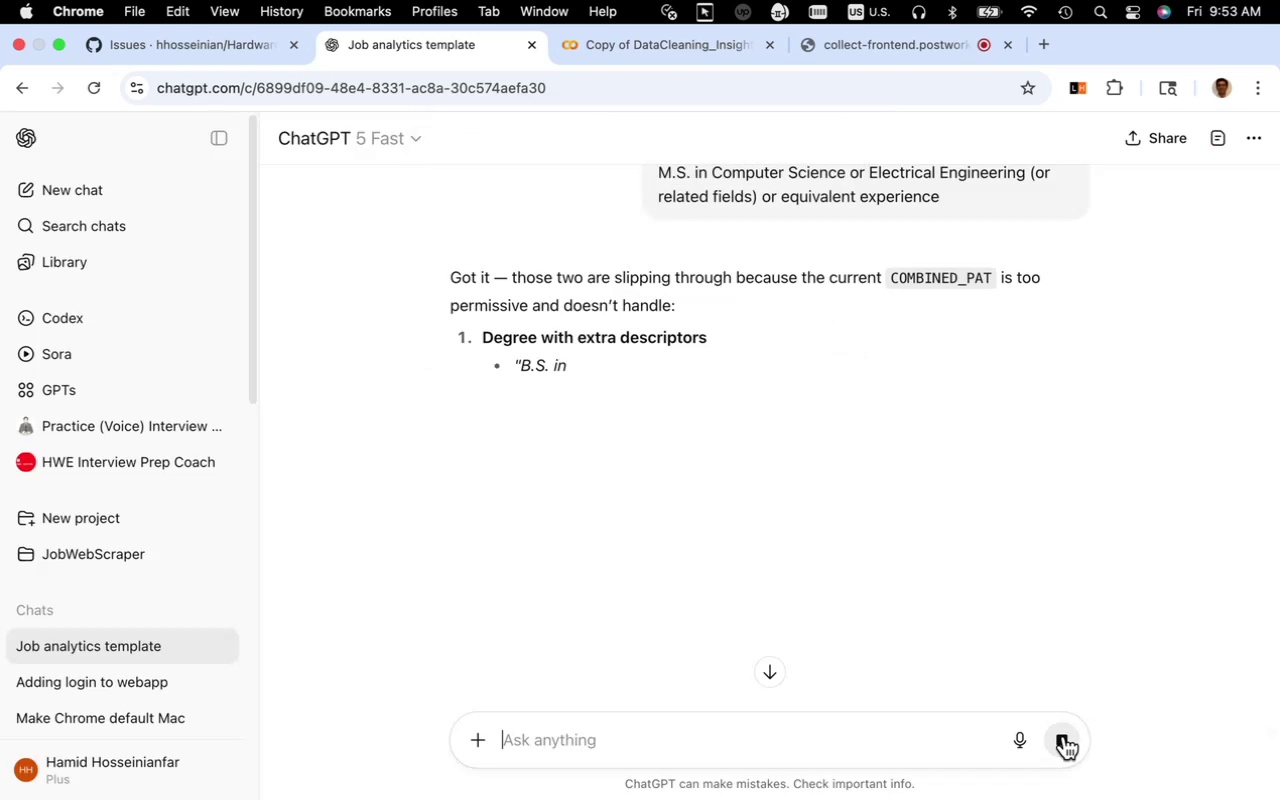 
left_click([1064, 736])
 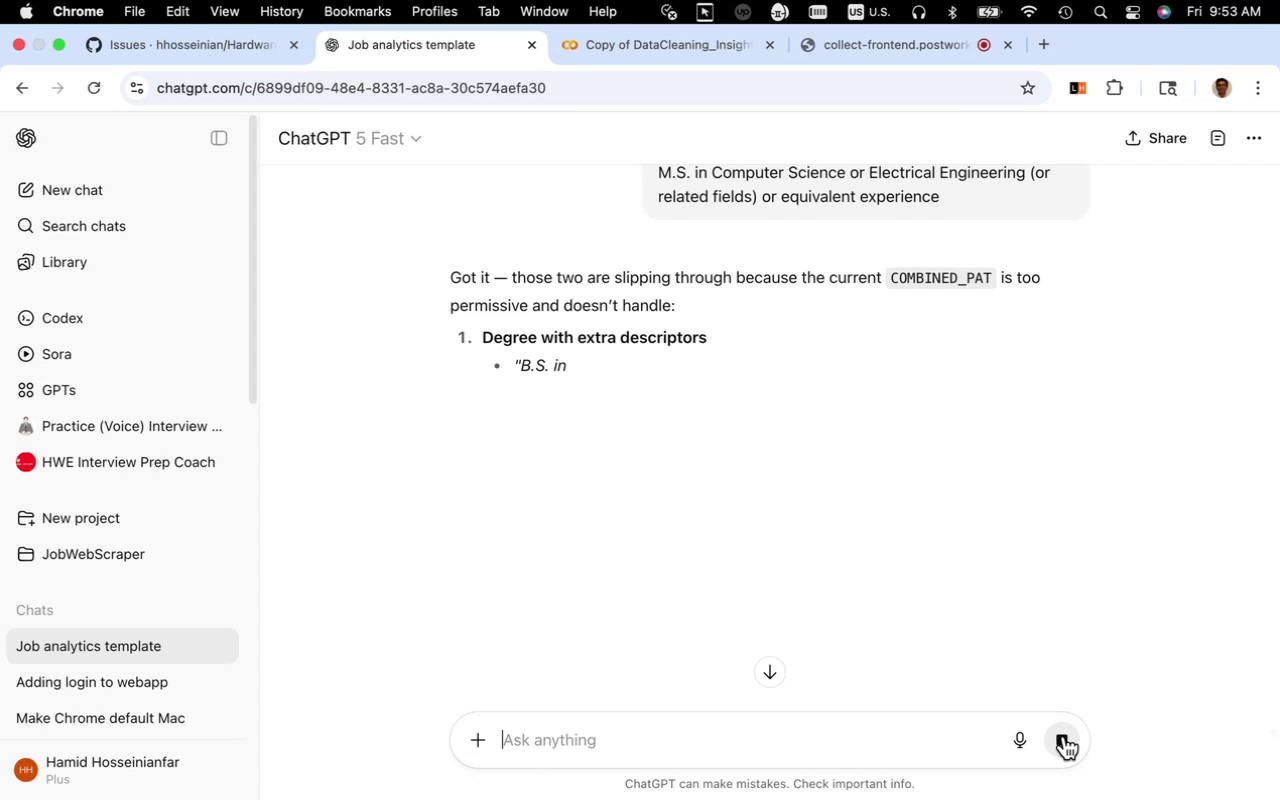 
wait(5.93)
 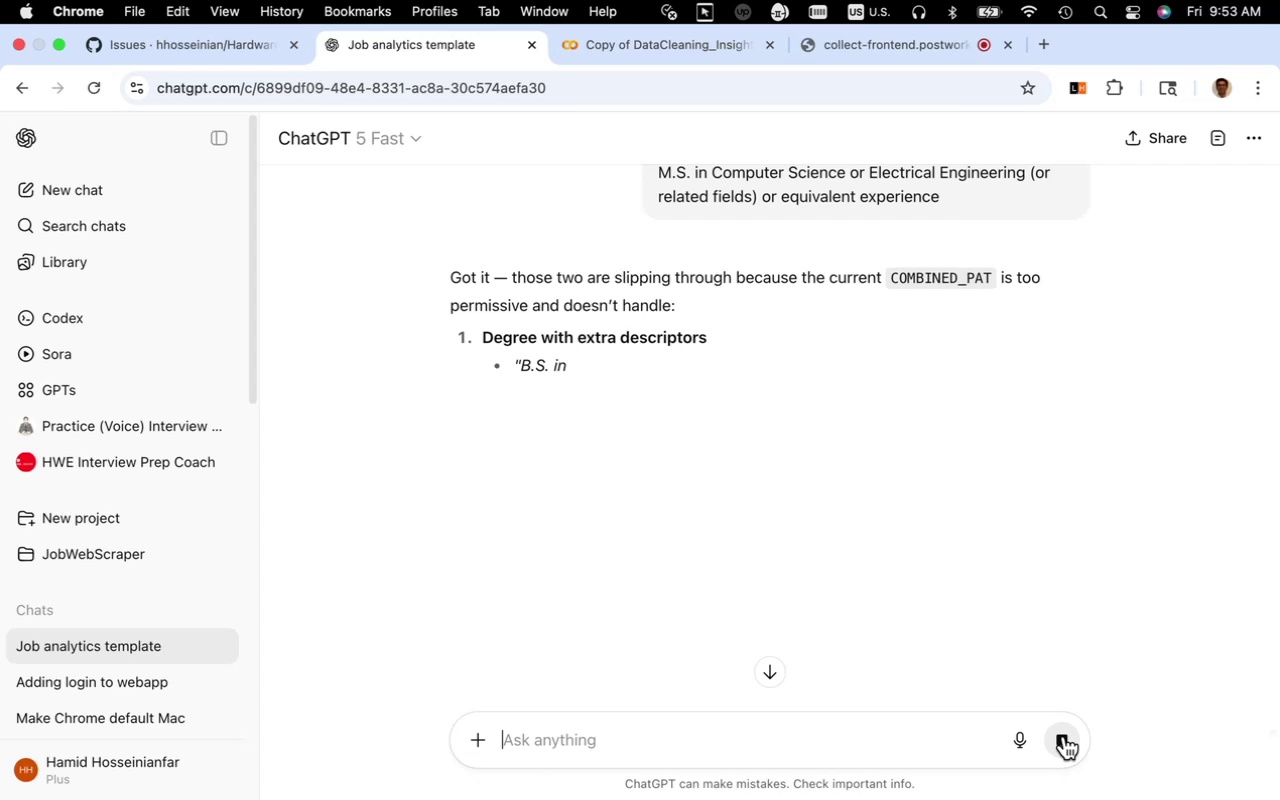 
left_click([1064, 736])
 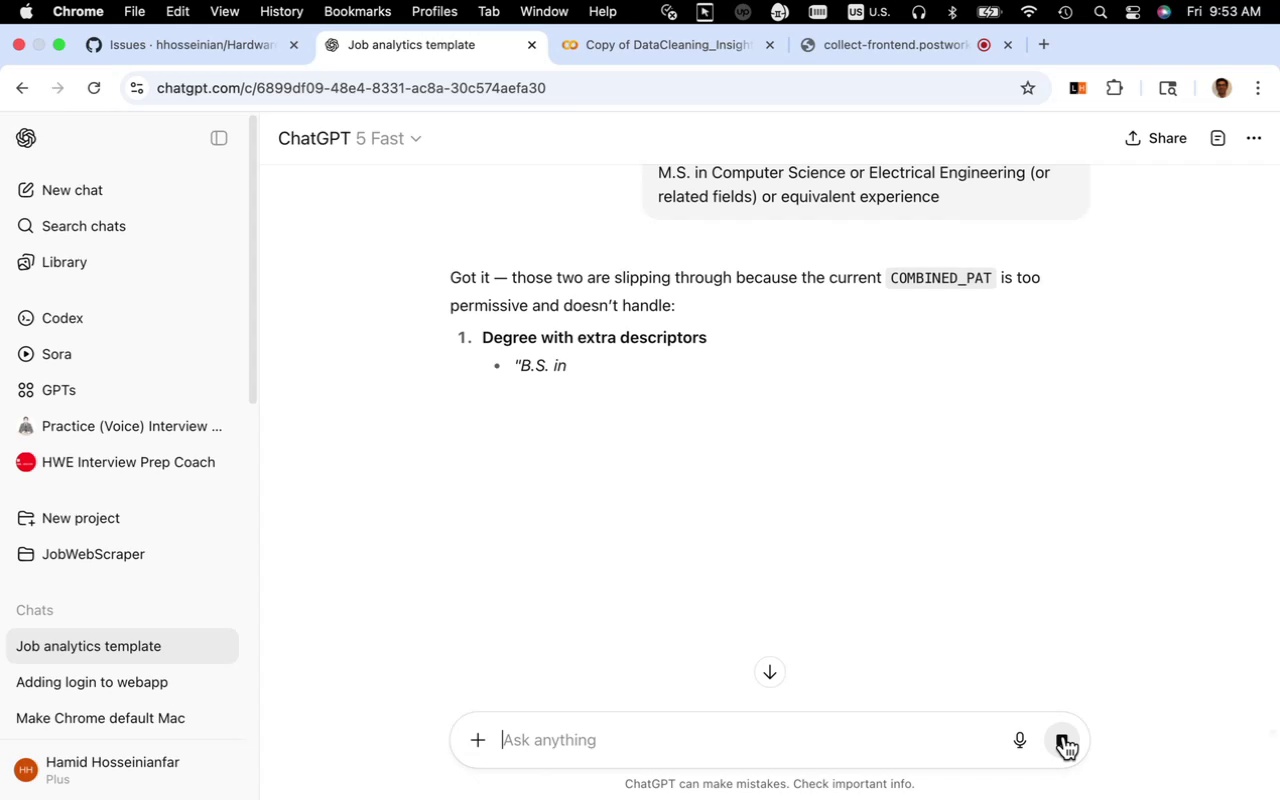 
wait(12.02)
 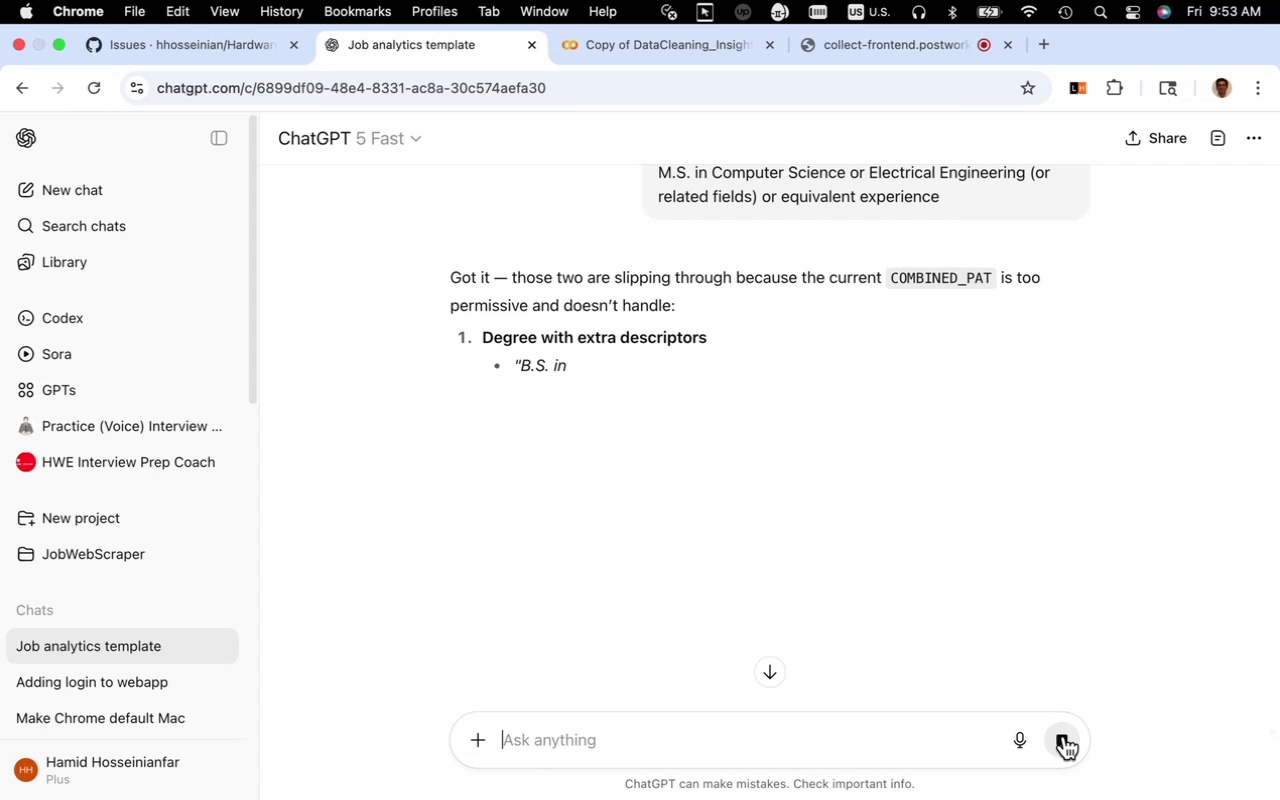 
left_click([788, 317])
 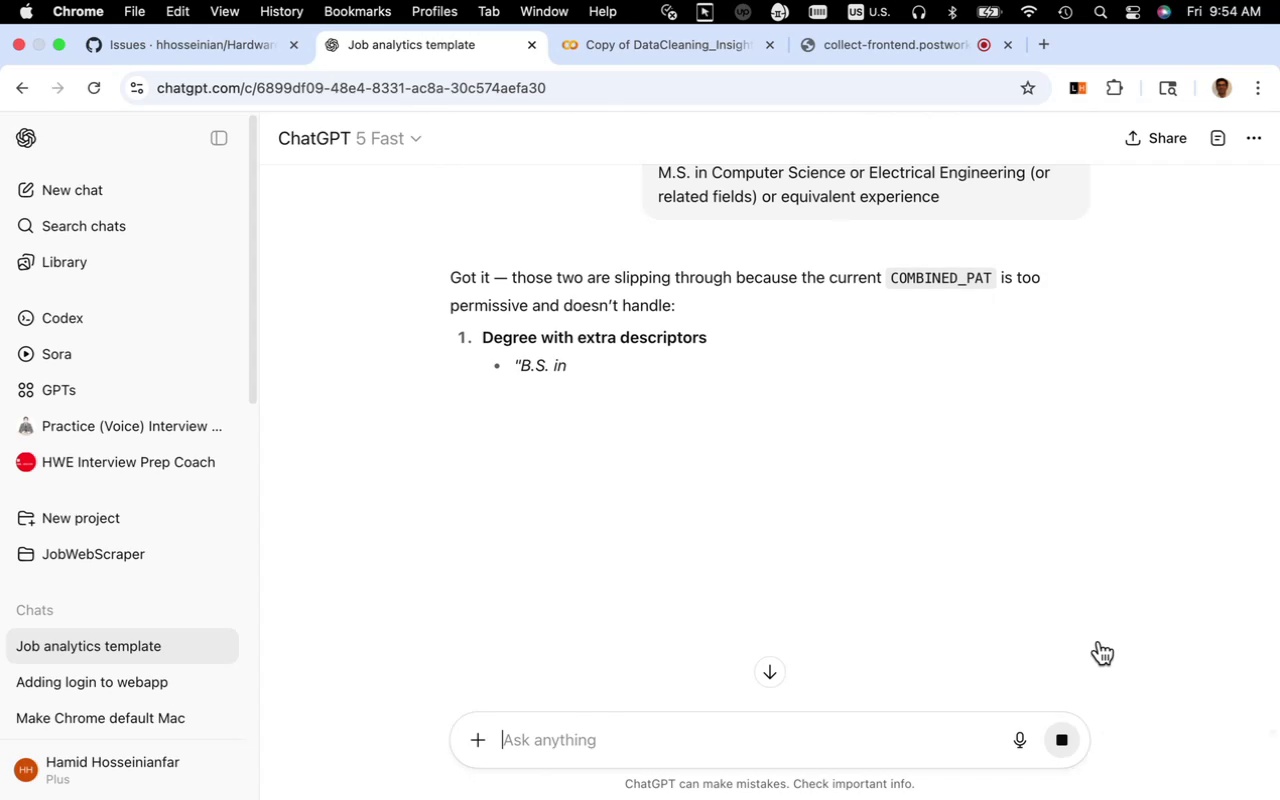 
wait(17.95)
 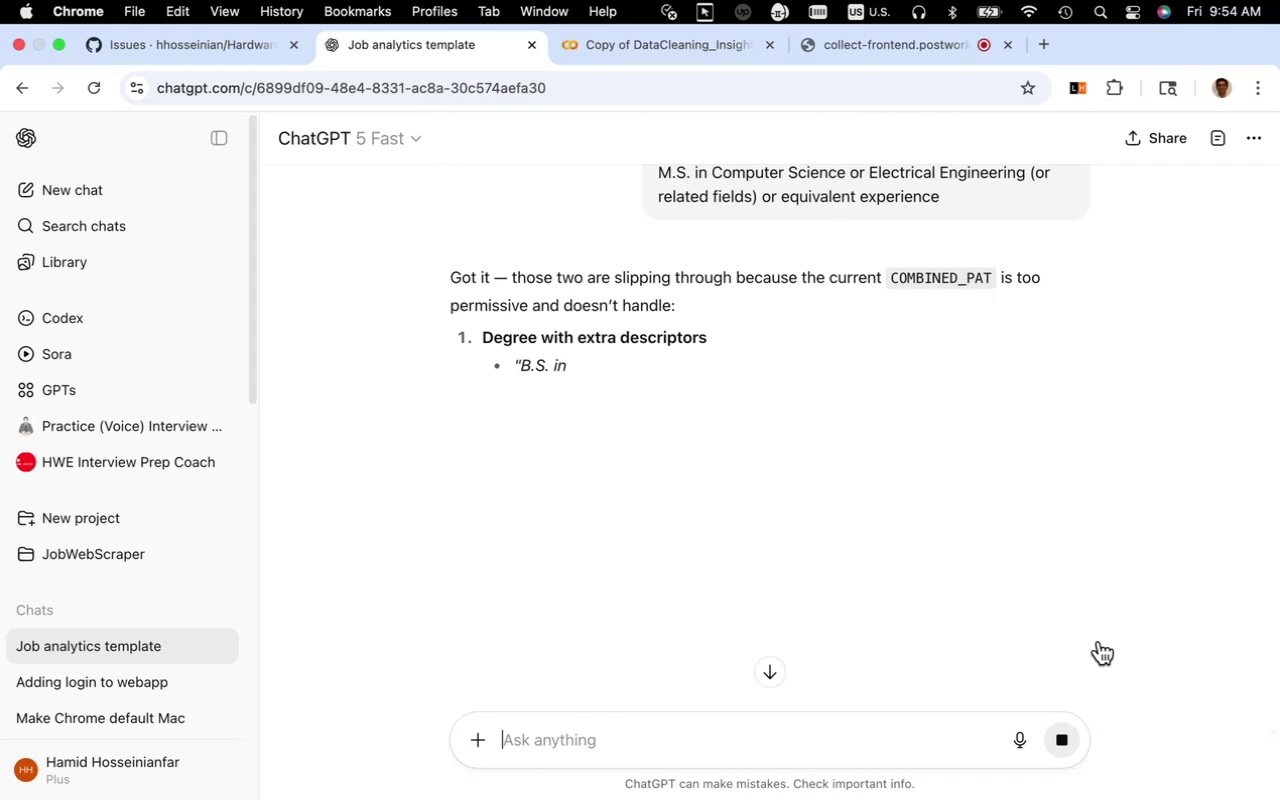 
left_click([821, 324])
 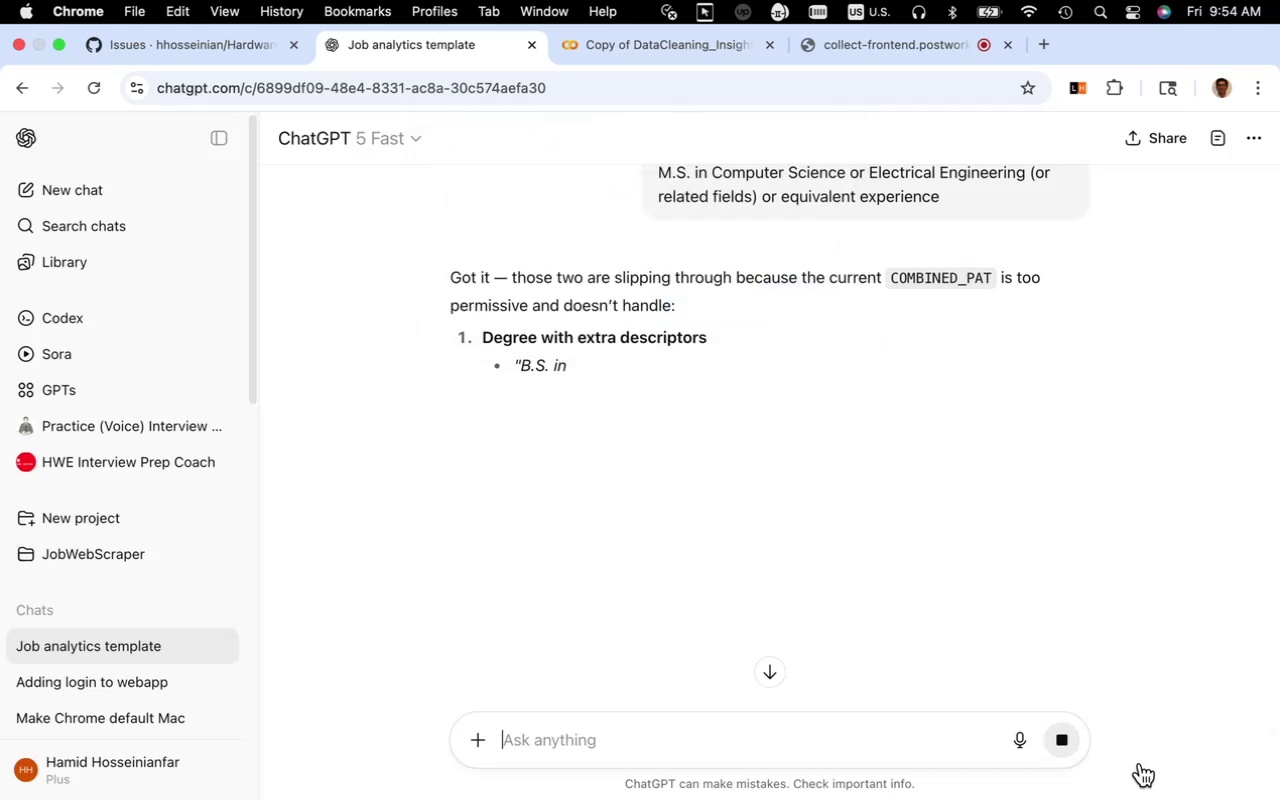 
mouse_move([1056, 742])
 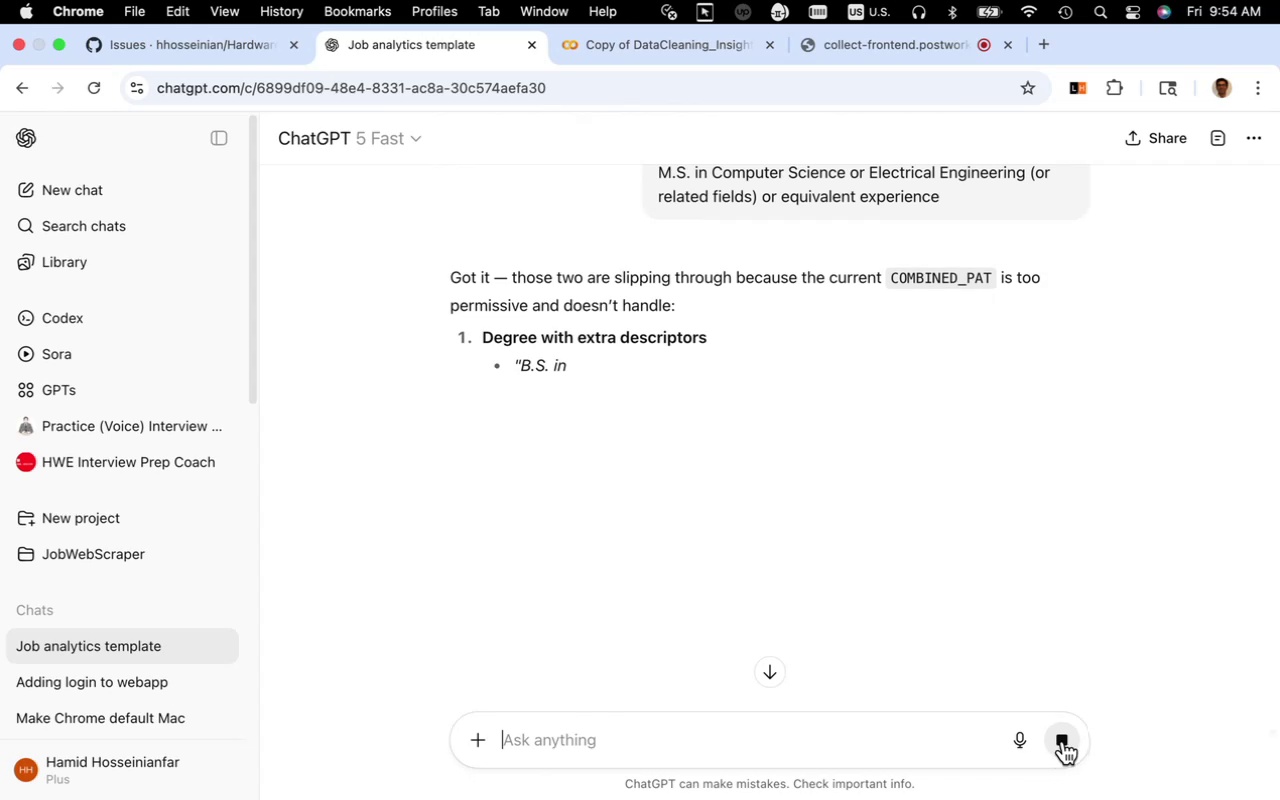 
left_click([1063, 741])
 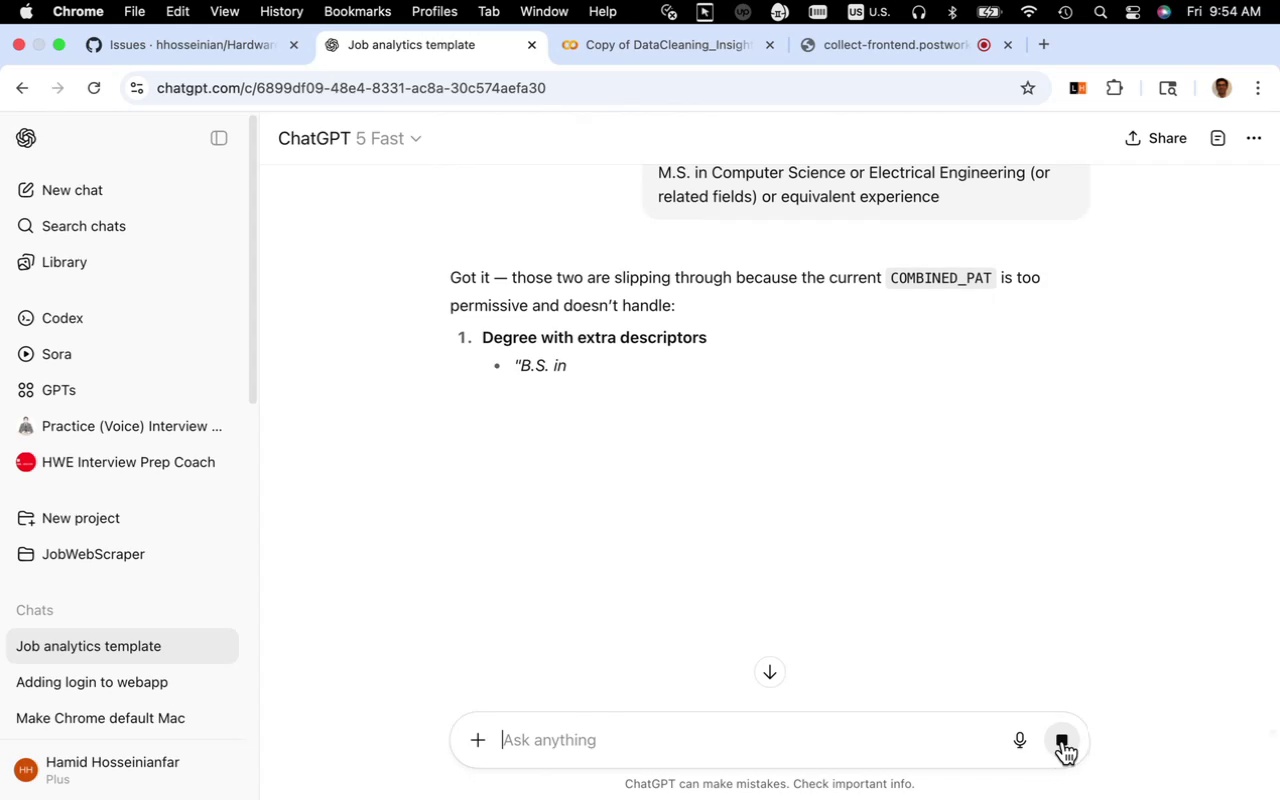 
wait(5.75)
 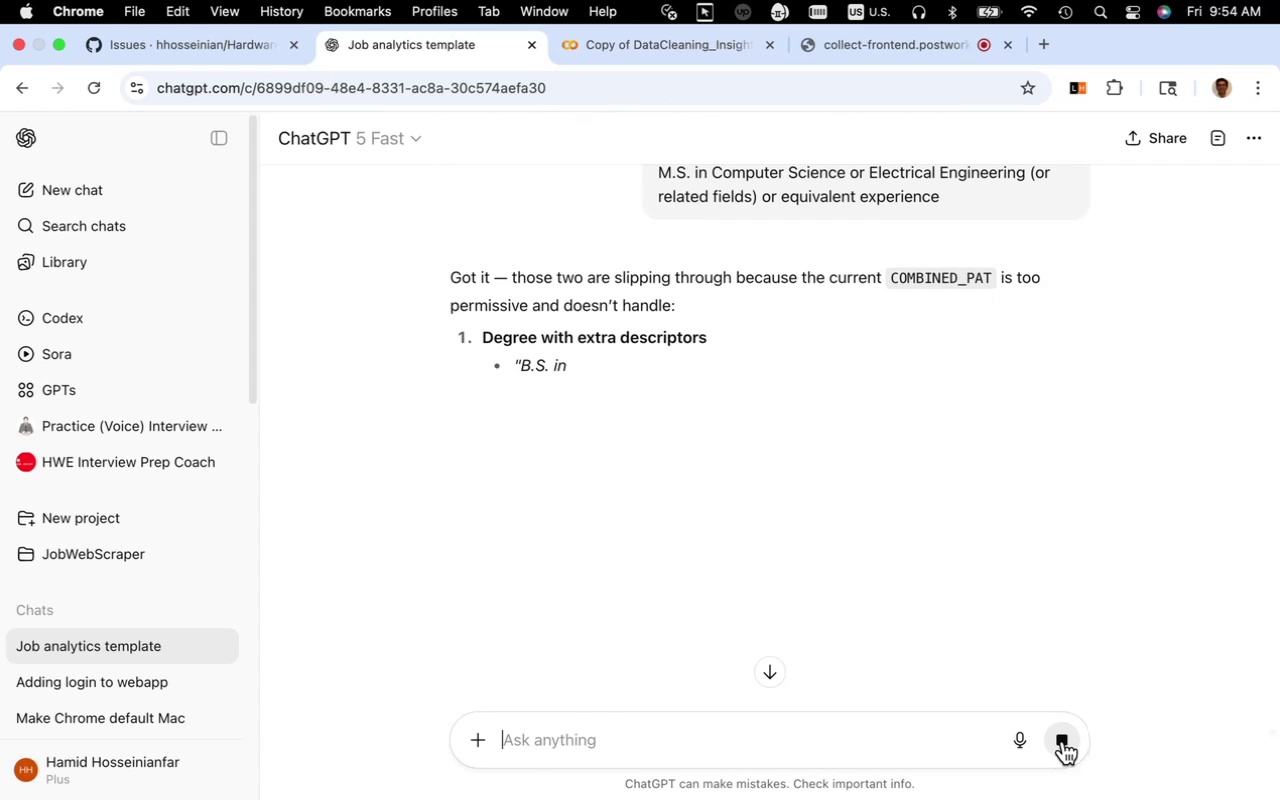 
left_click([1063, 741])
 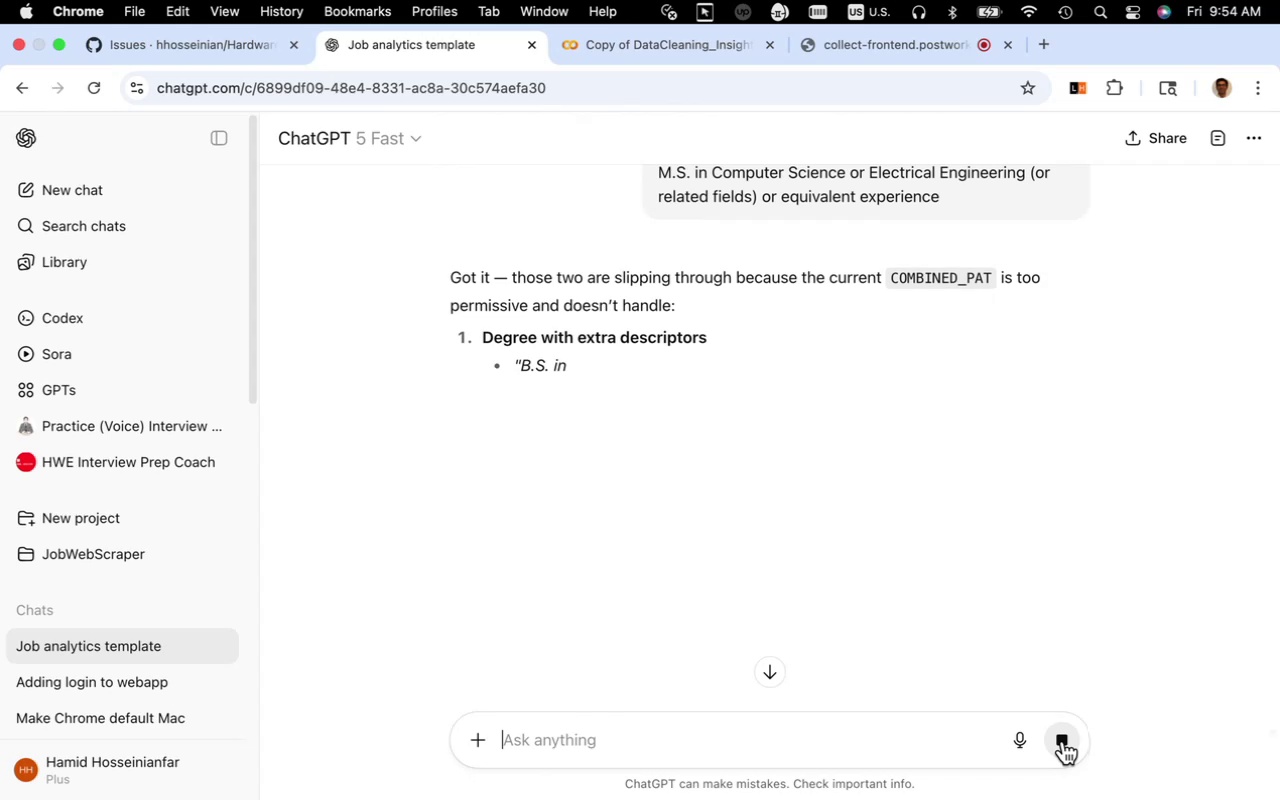 
wait(10.5)
 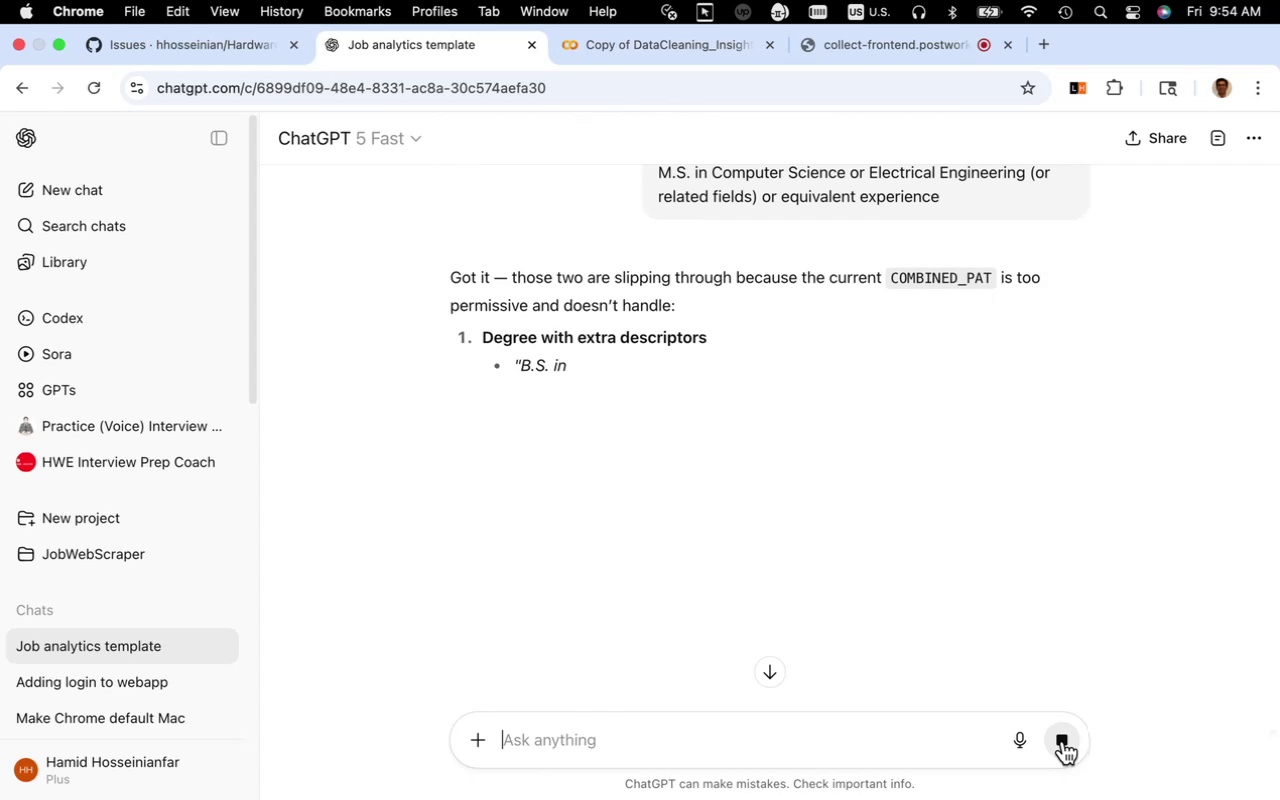 
left_click([1060, 743])
 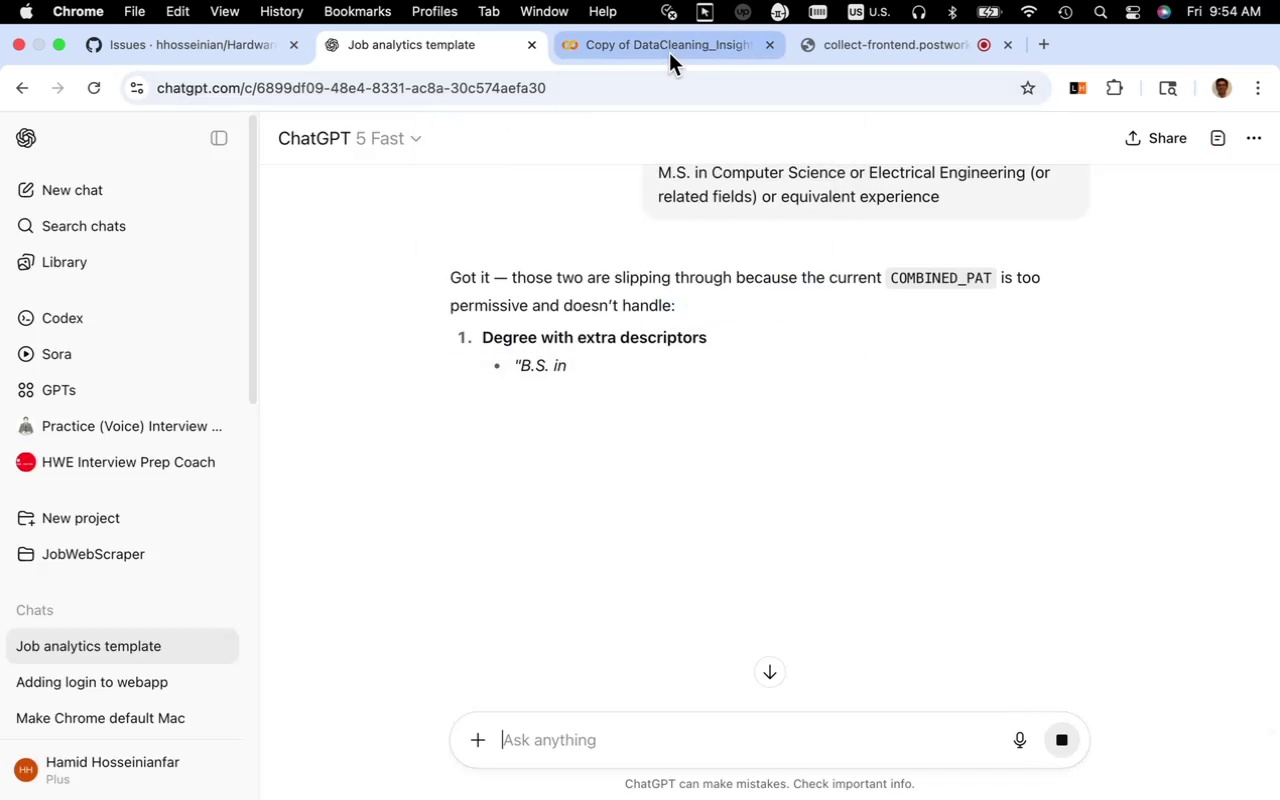 
left_click([669, 53])
 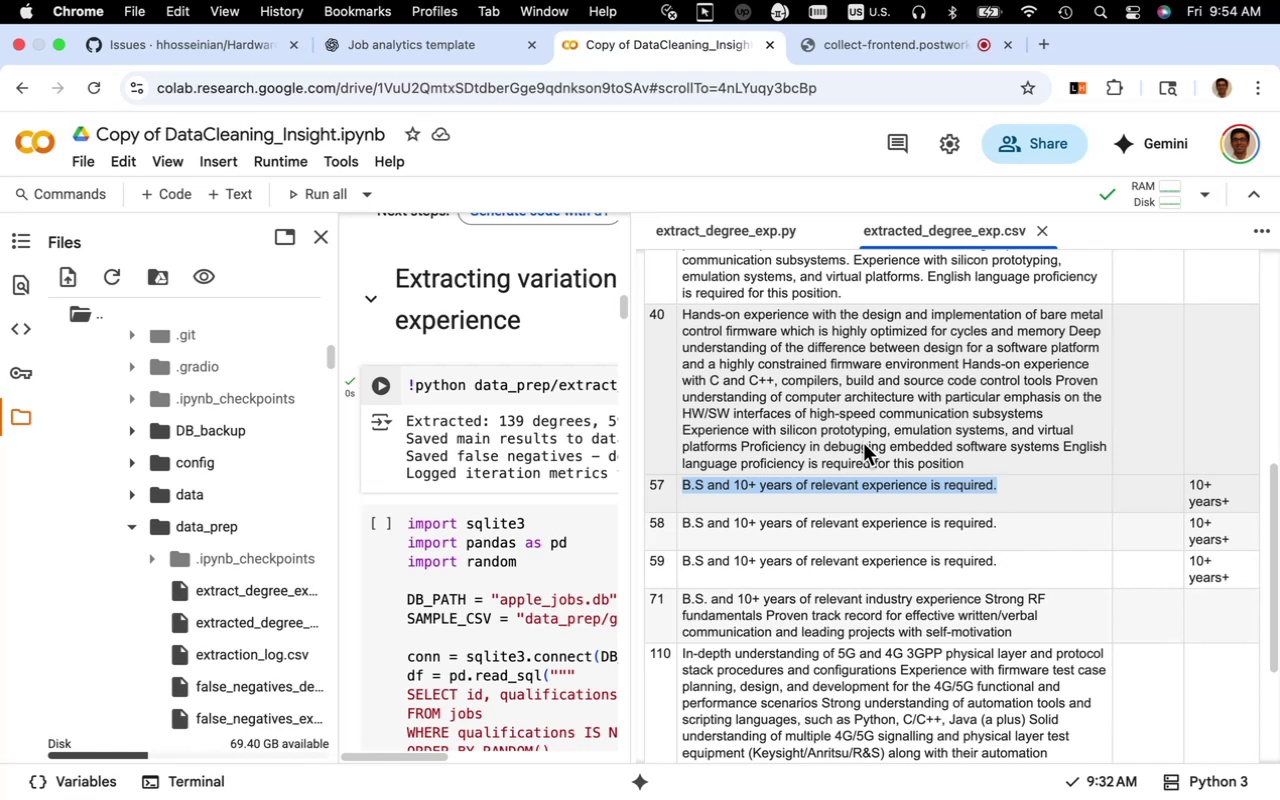 
wait(16.15)
 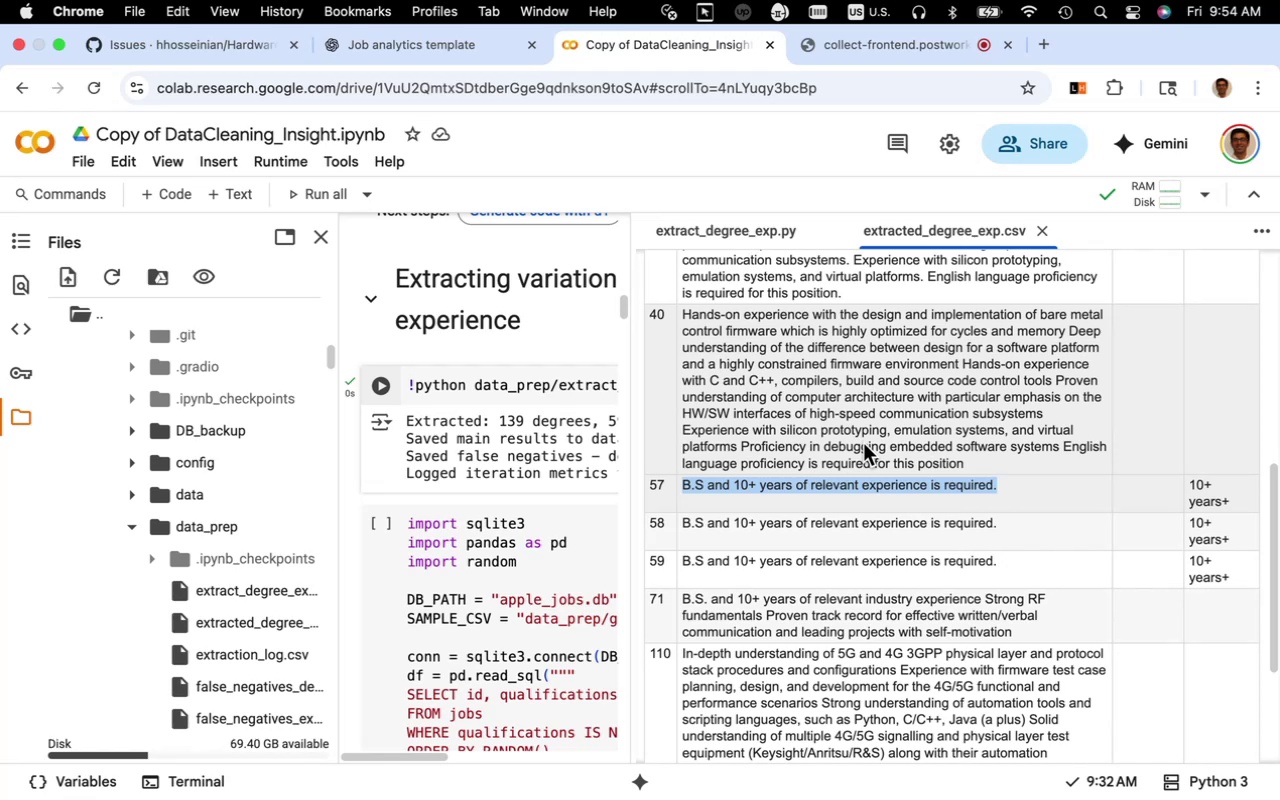 
left_click([472, 49])
 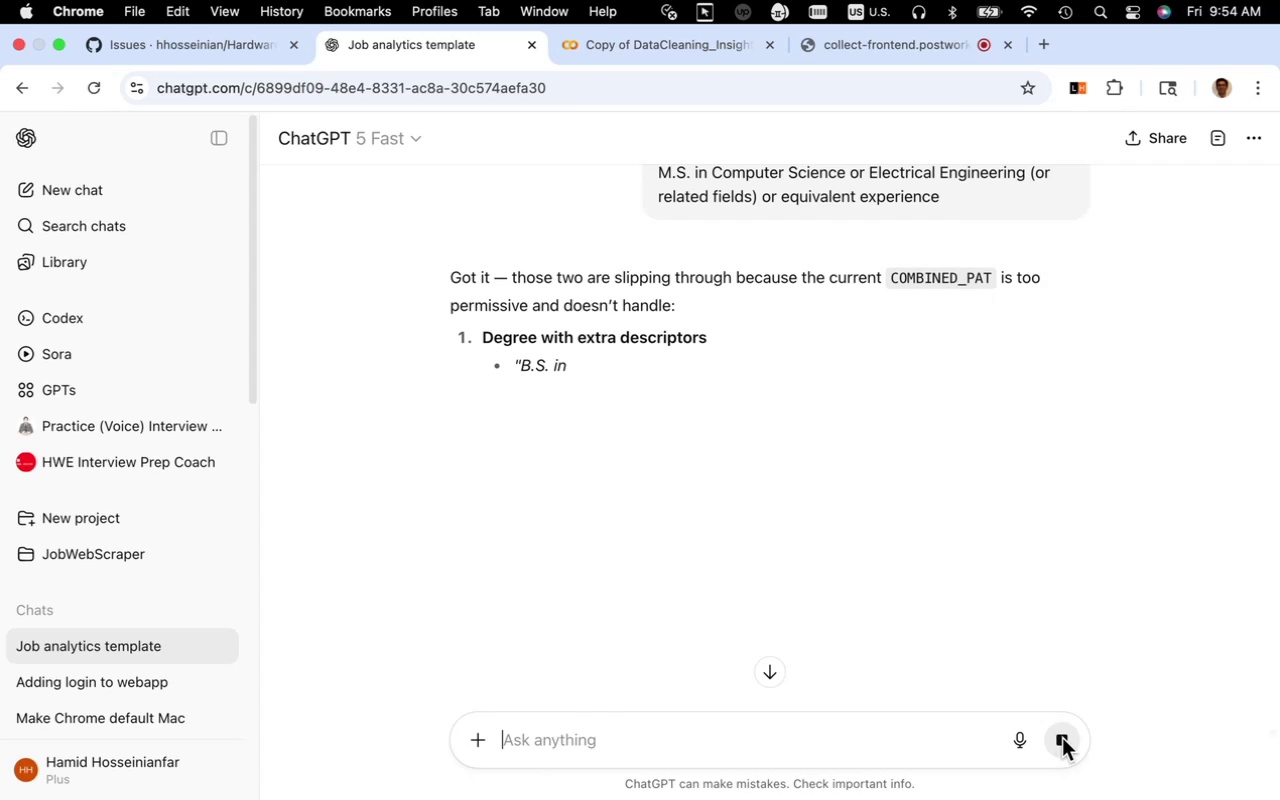 
wait(12.9)
 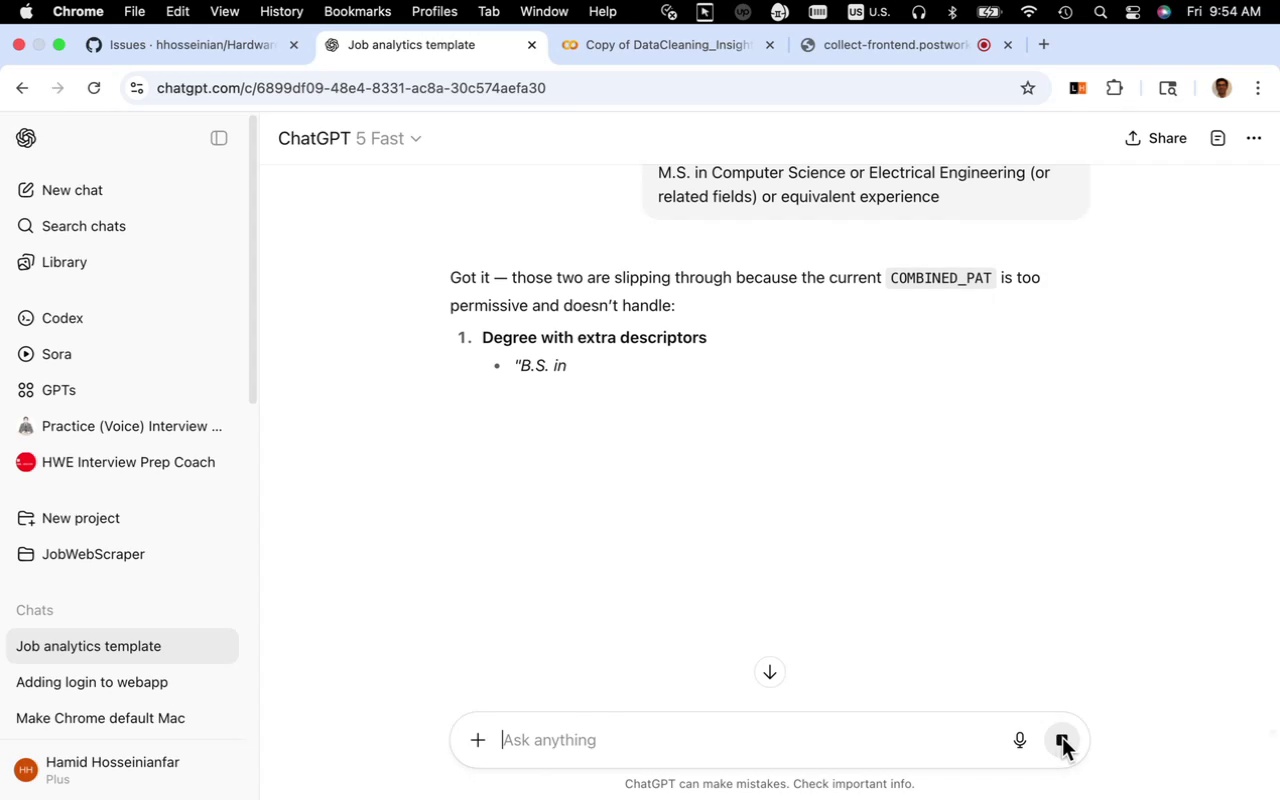 
left_click([1062, 738])
 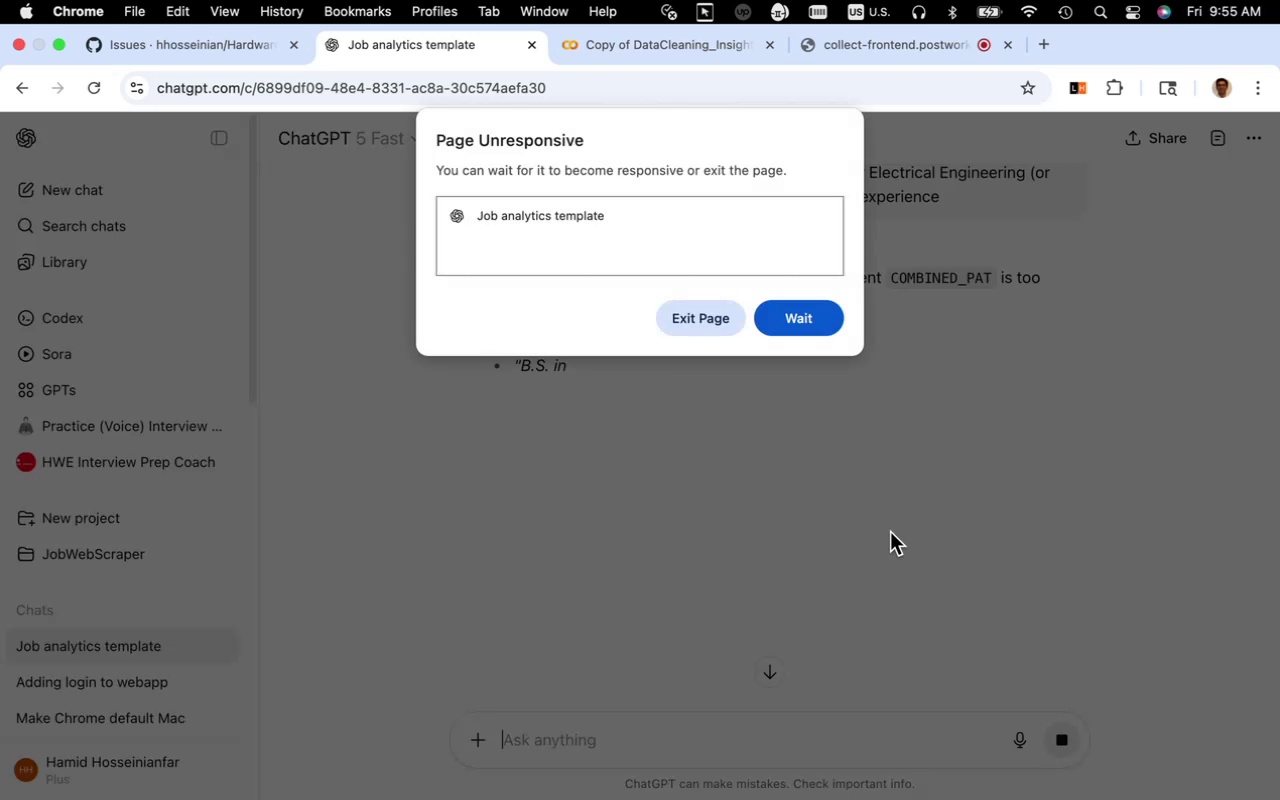 
left_click([797, 297])
 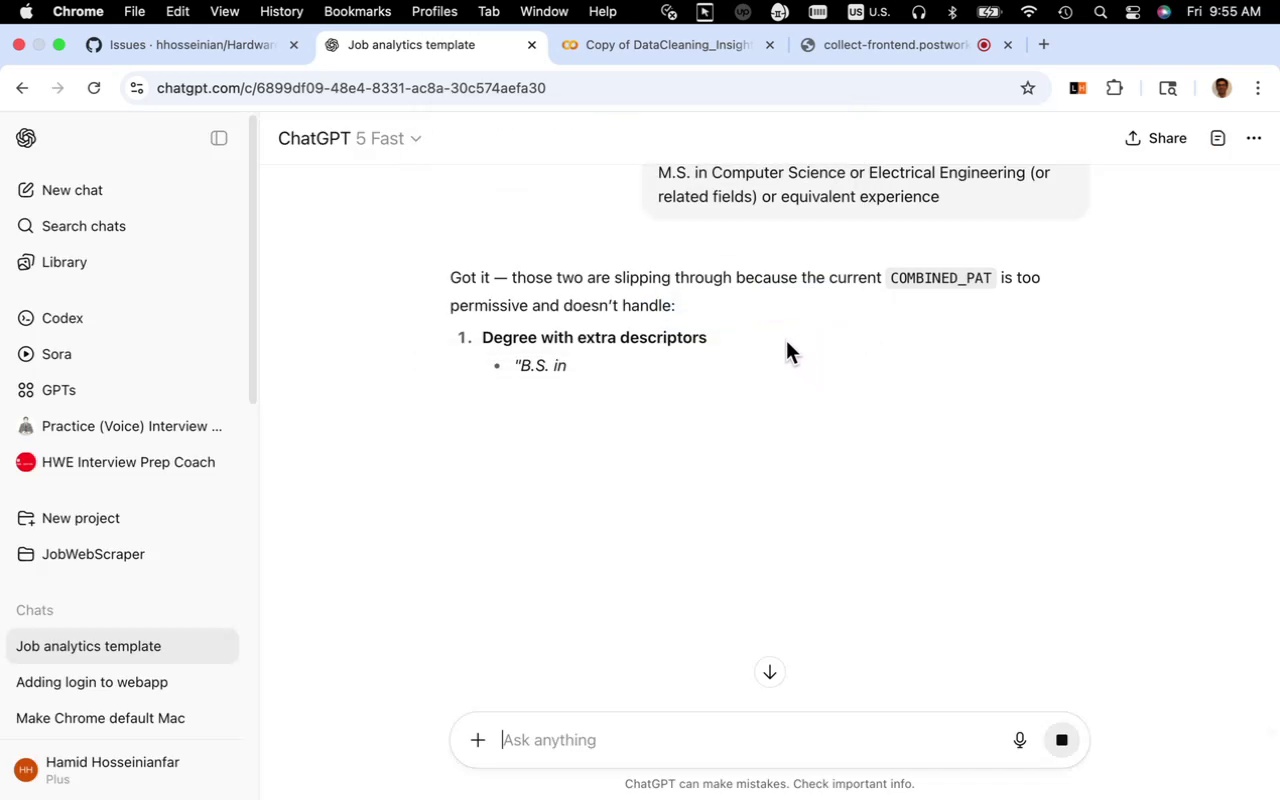 
scroll: coordinate [785, 332], scroll_direction: up, amount: 4.0
 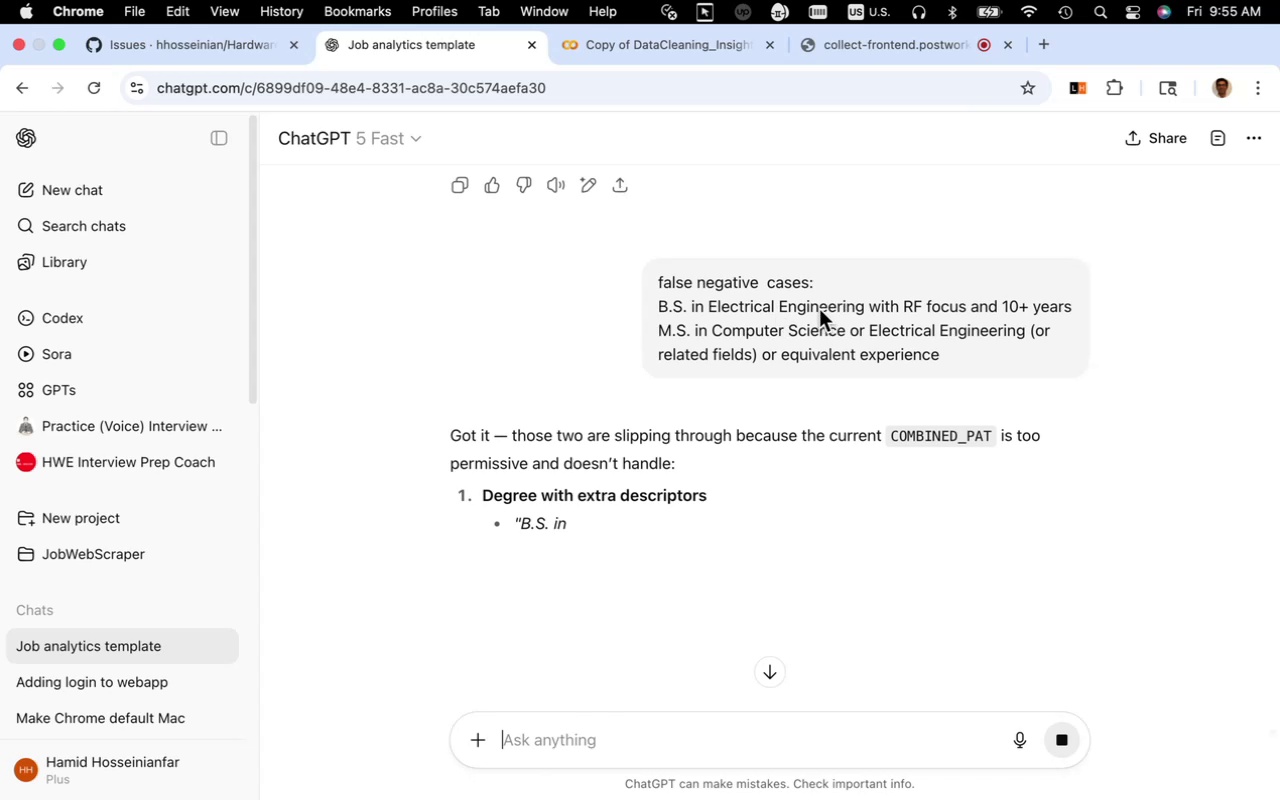 
wait(14.59)
 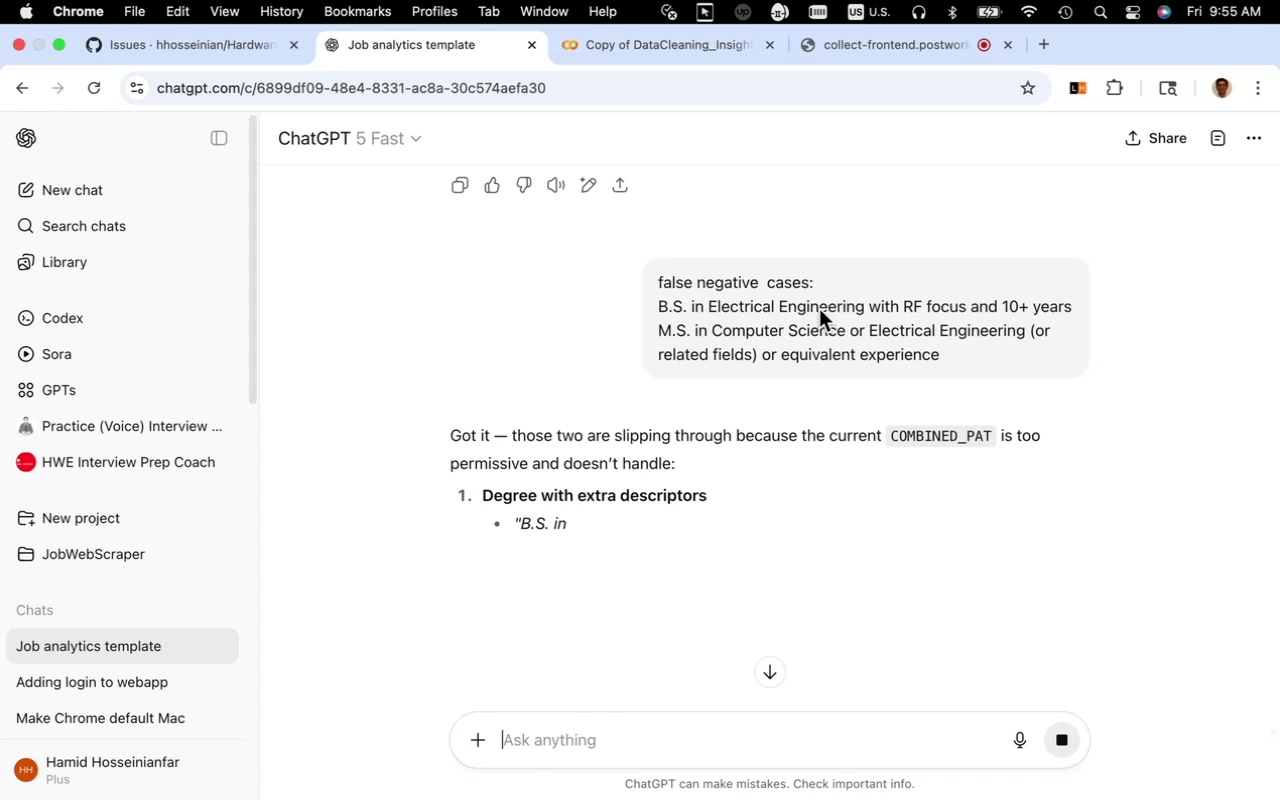 
left_click([816, 329])
 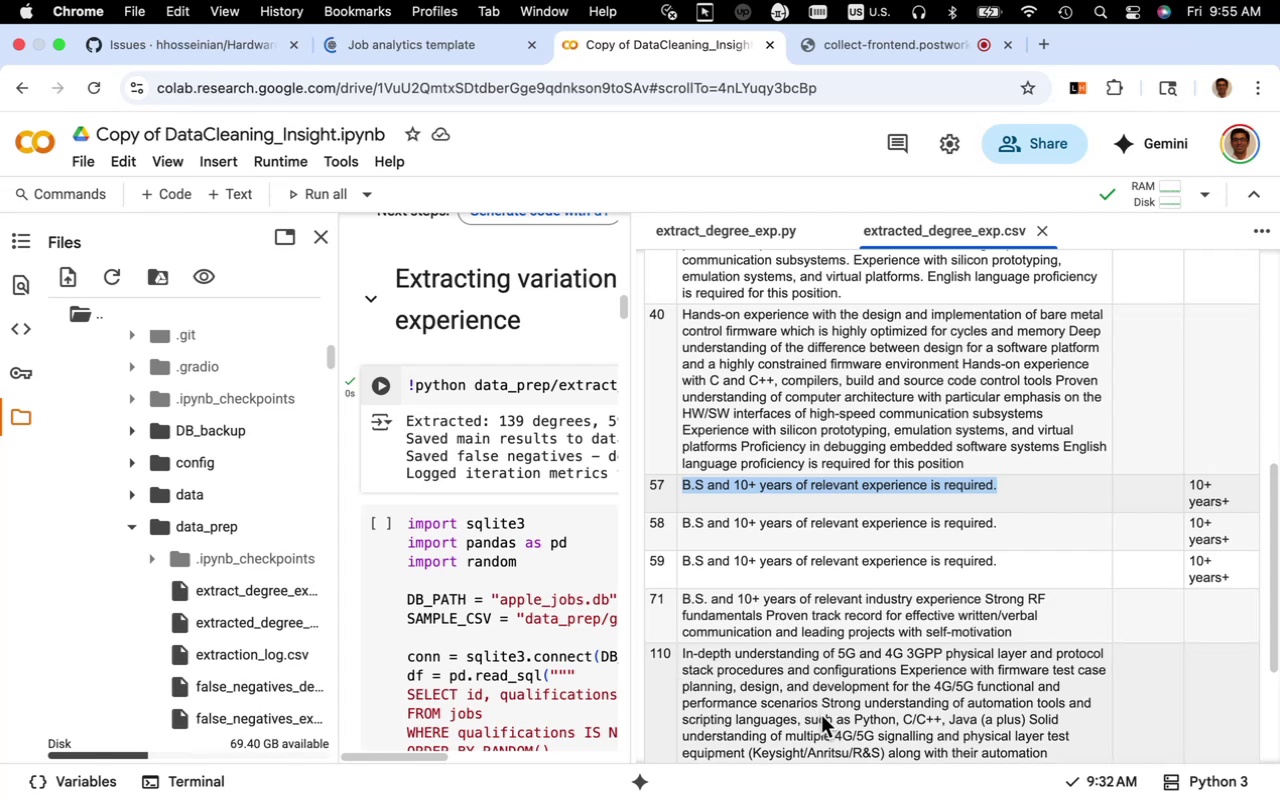 
wait(16.42)
 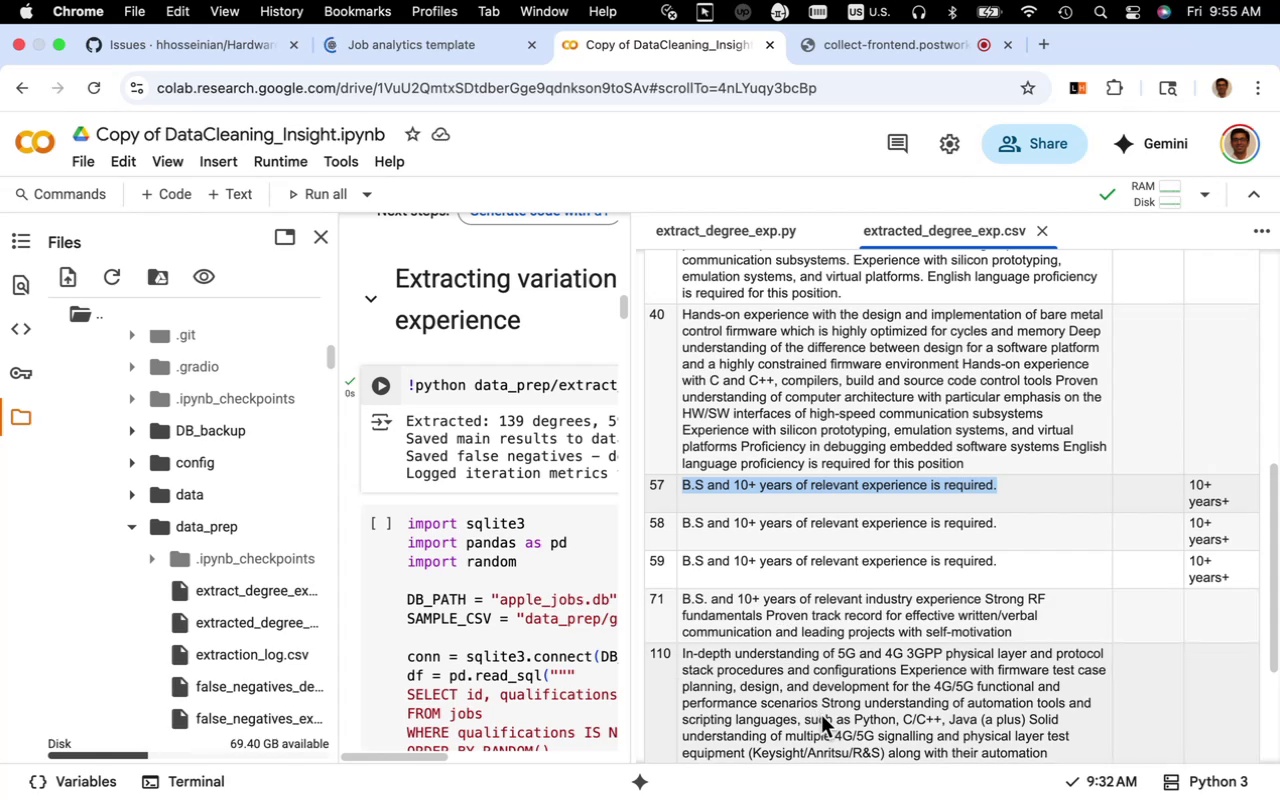 
left_click_drag(start_coordinate=[634, 380], to_coordinate=[977, 390])
 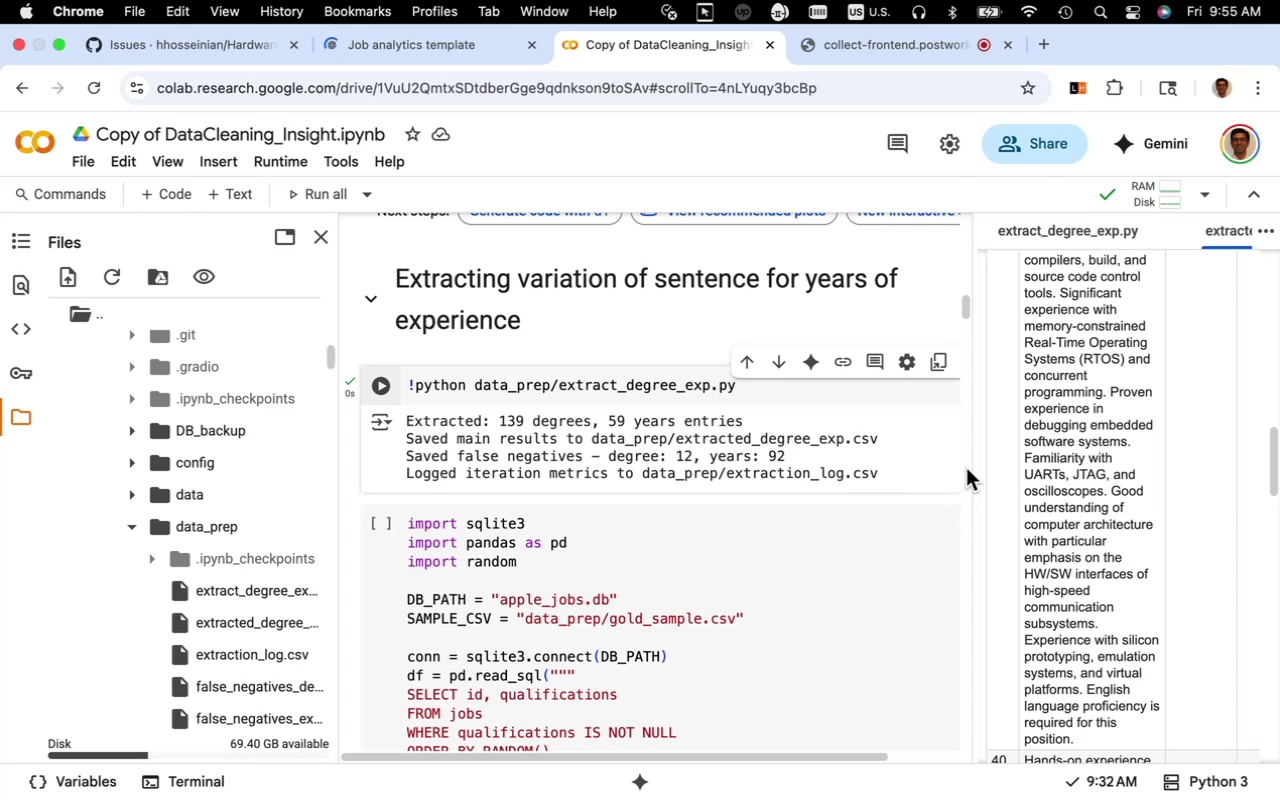 
left_click_drag(start_coordinate=[974, 465], to_coordinate=[446, 494])
 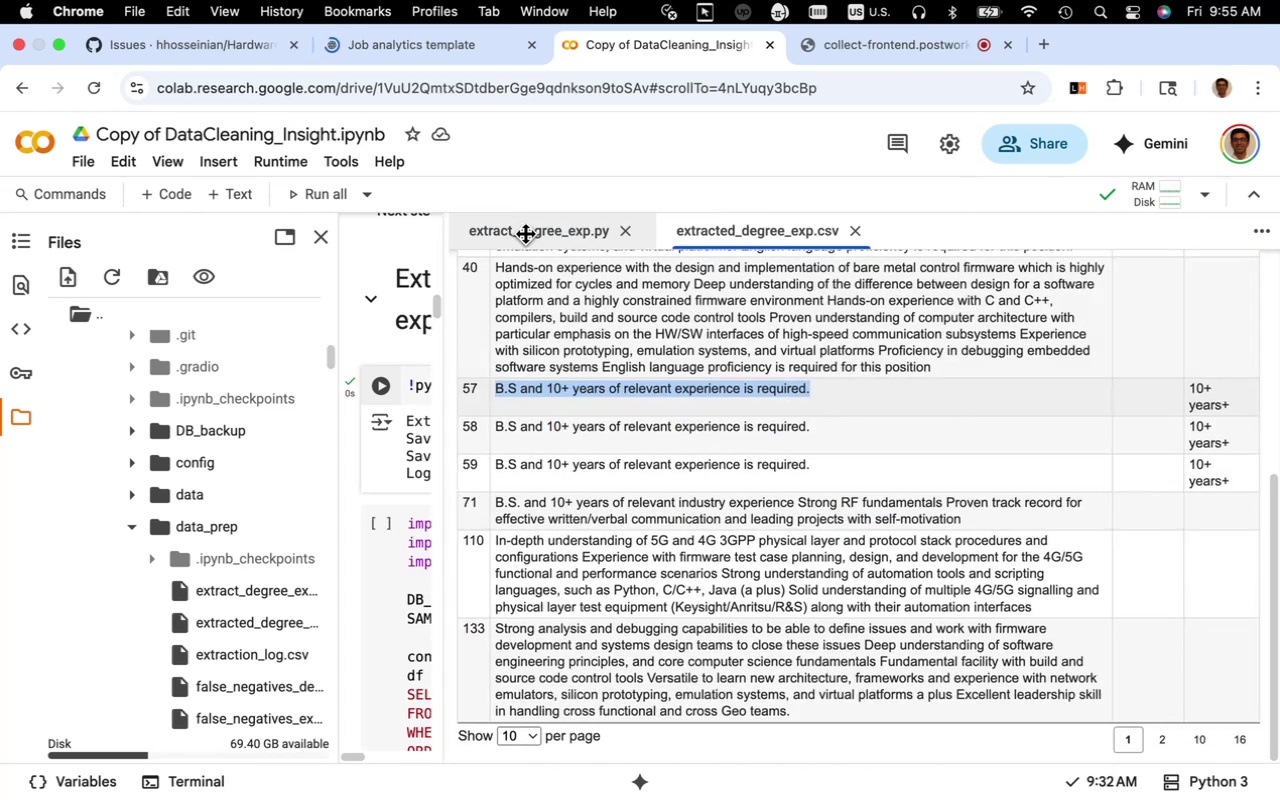 
left_click([529, 232])
 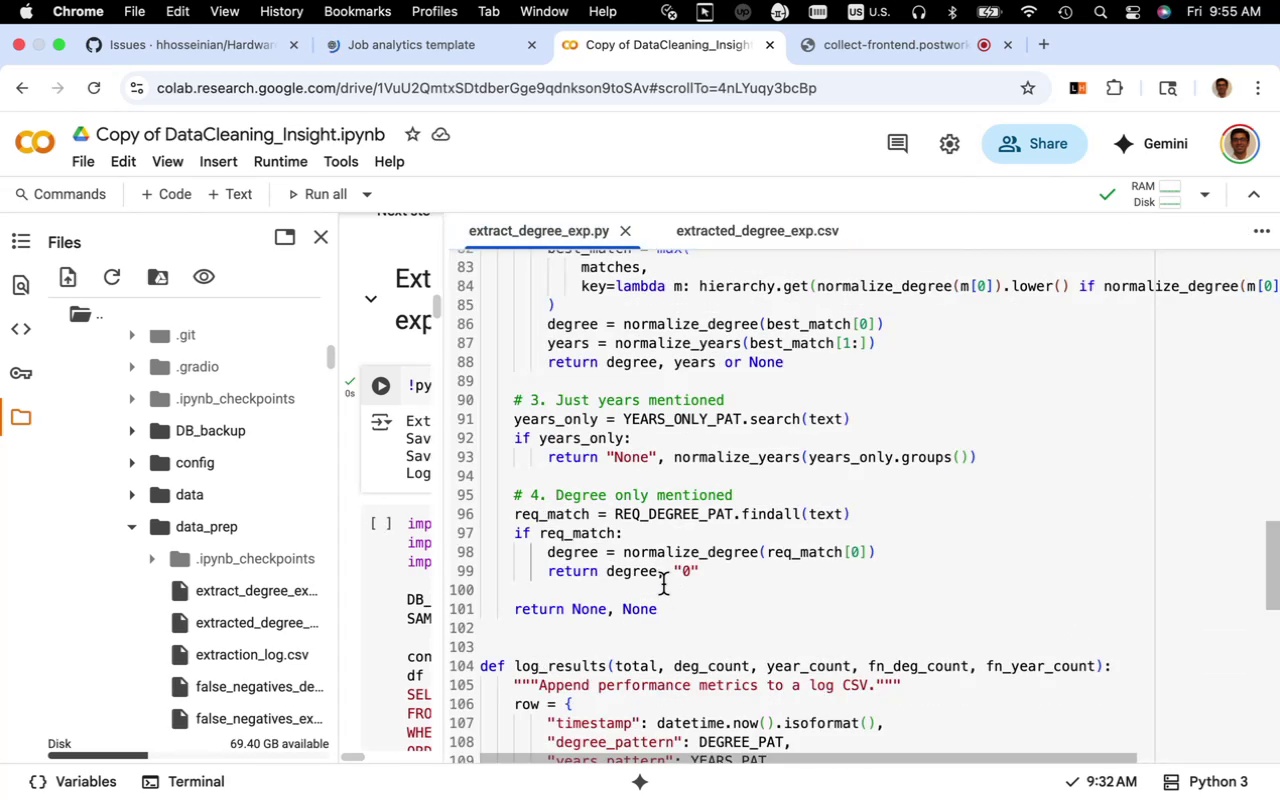 
scroll: coordinate [663, 584], scroll_direction: up, amount: 27.0
 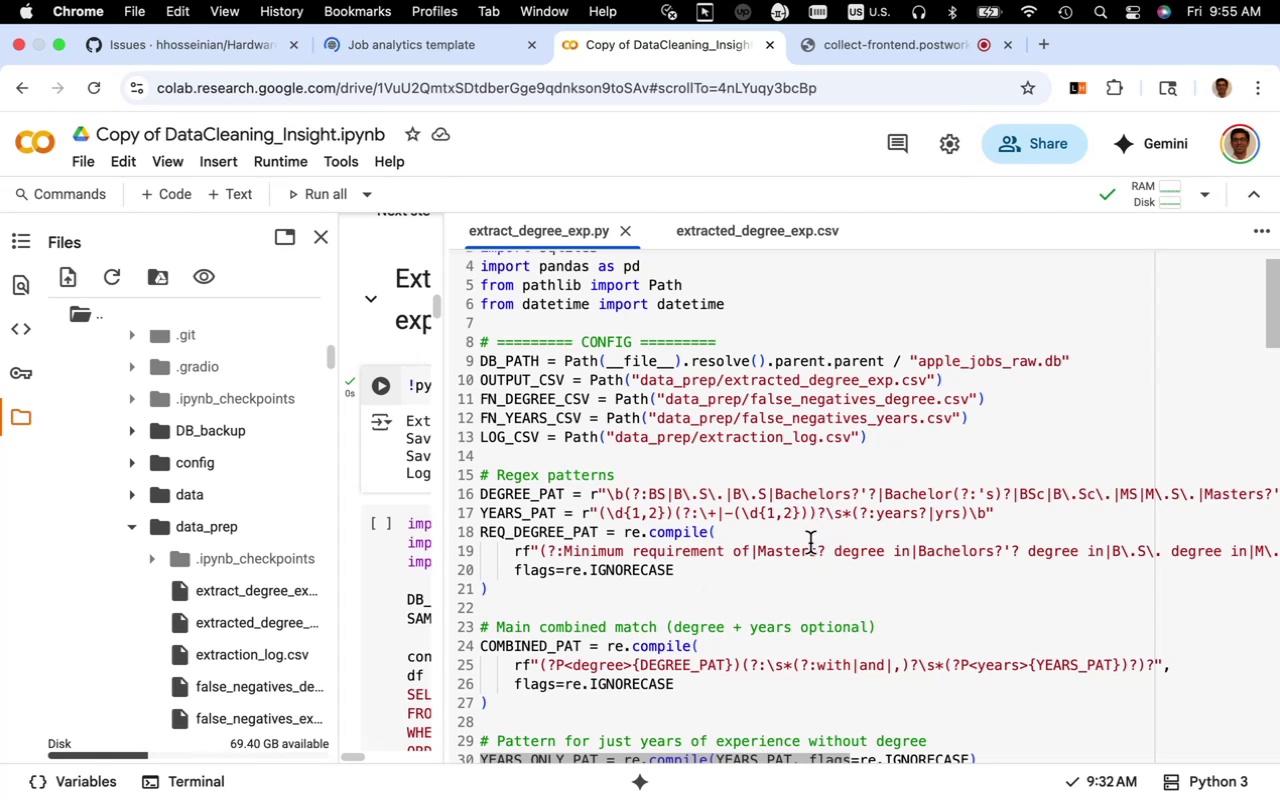 
wait(15.38)
 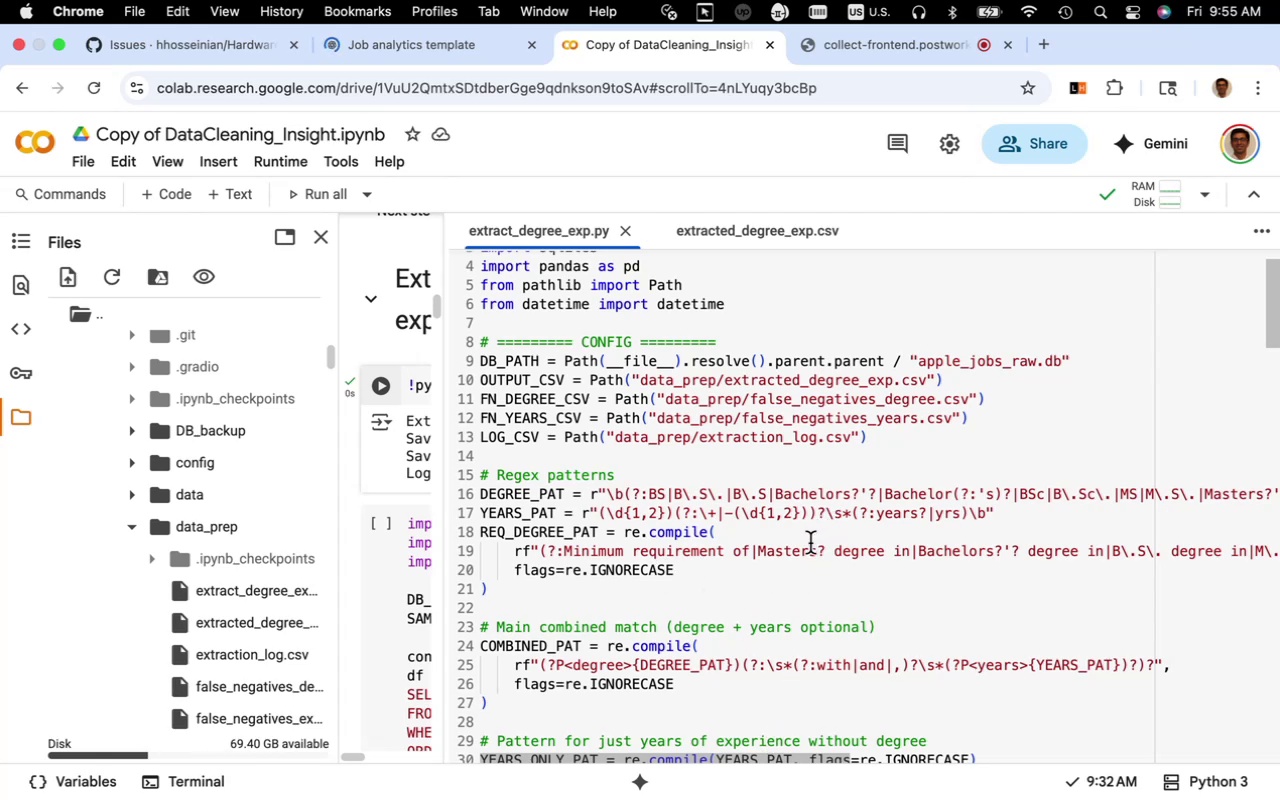 
left_click_drag(start_coordinate=[835, 505], to_coordinate=[1279, 489])
 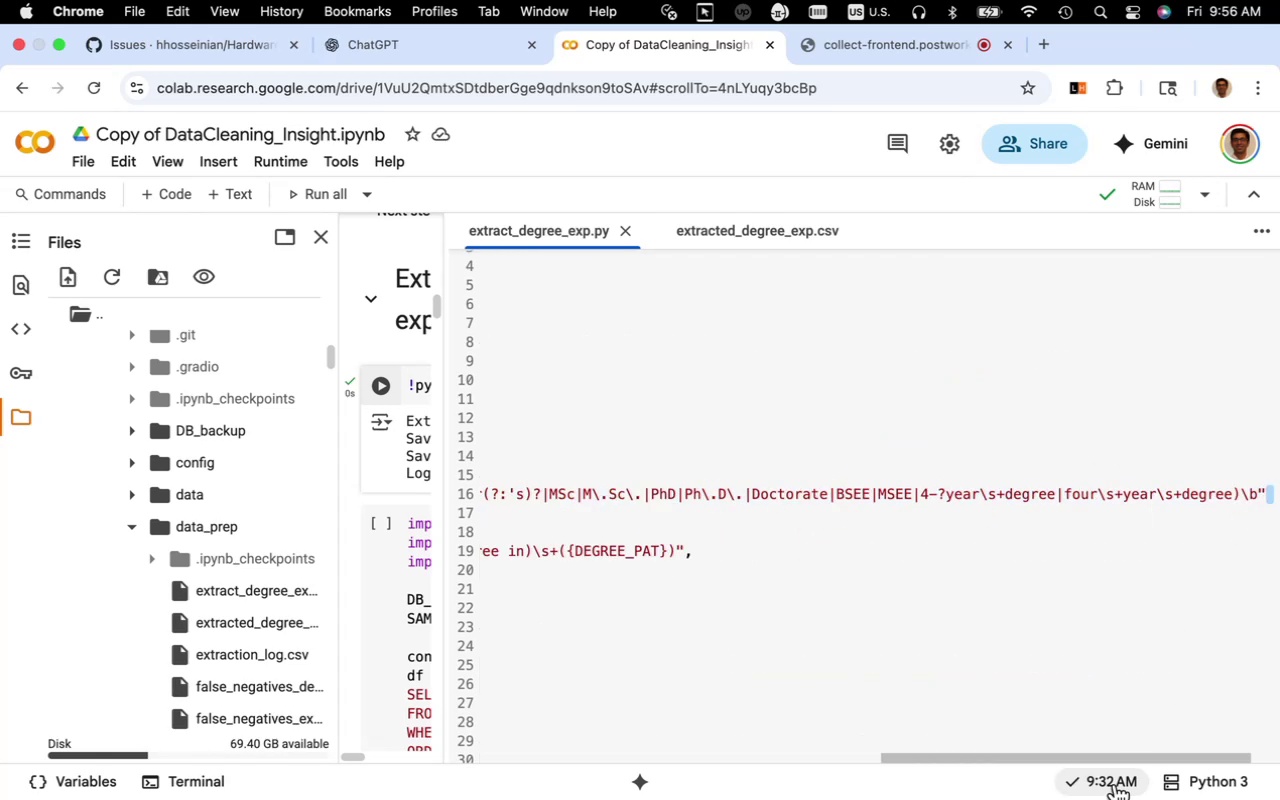 
mouse_move([1094, 761])
 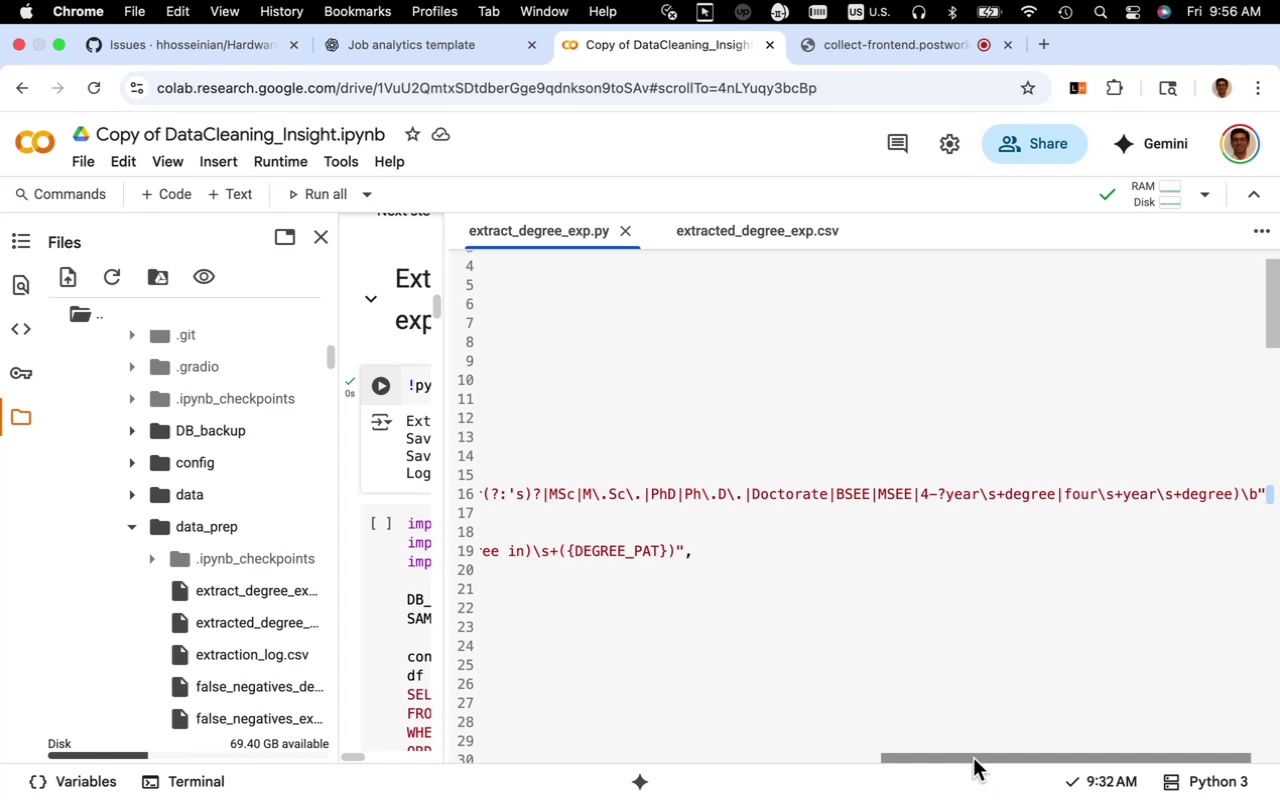 
left_click_drag(start_coordinate=[973, 758], to_coordinate=[542, 725])
 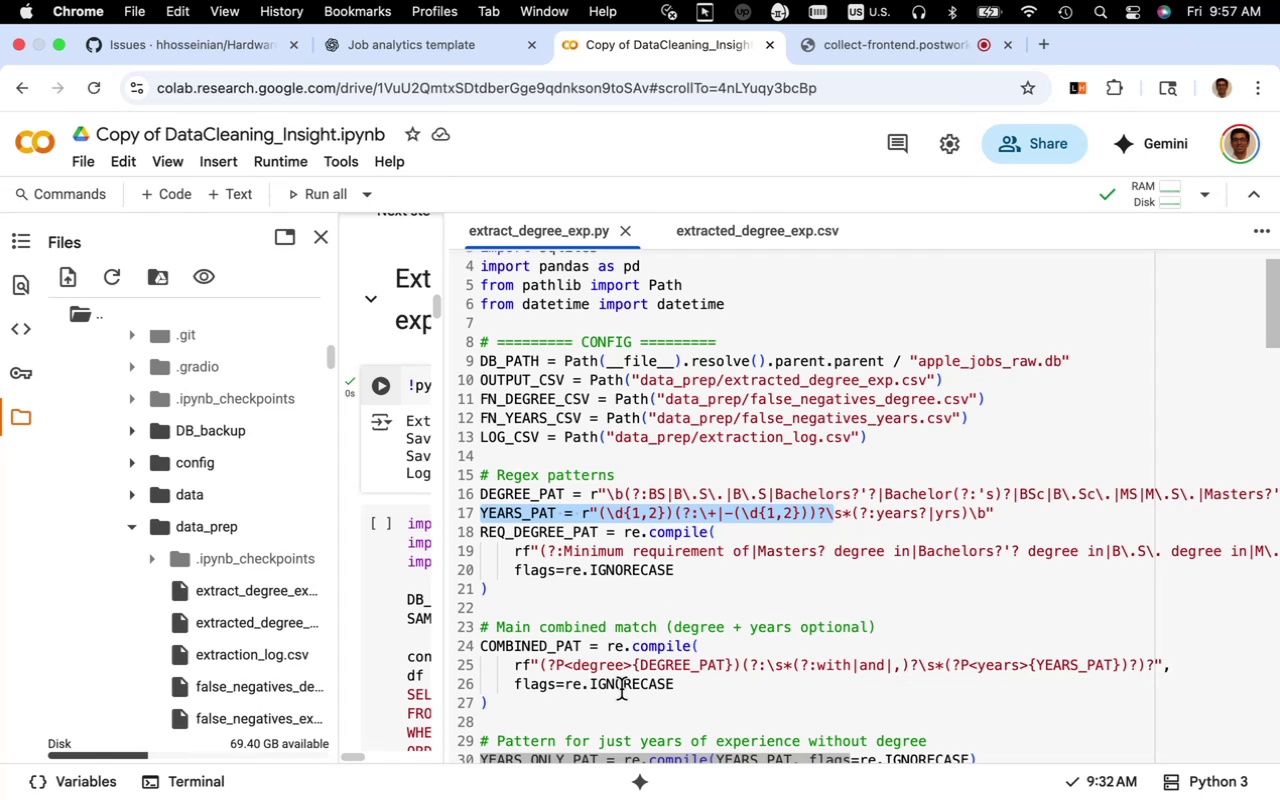 
wait(60.74)
 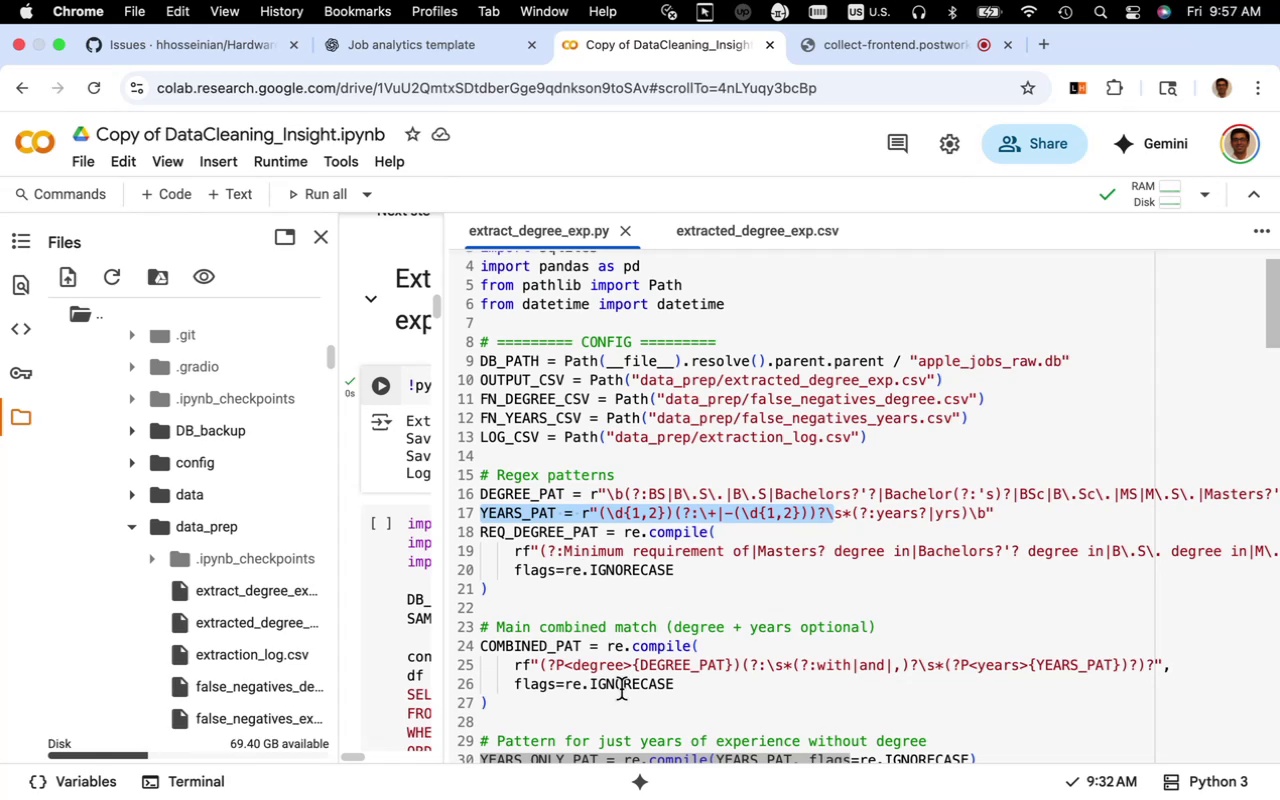 
left_click([669, 441])
 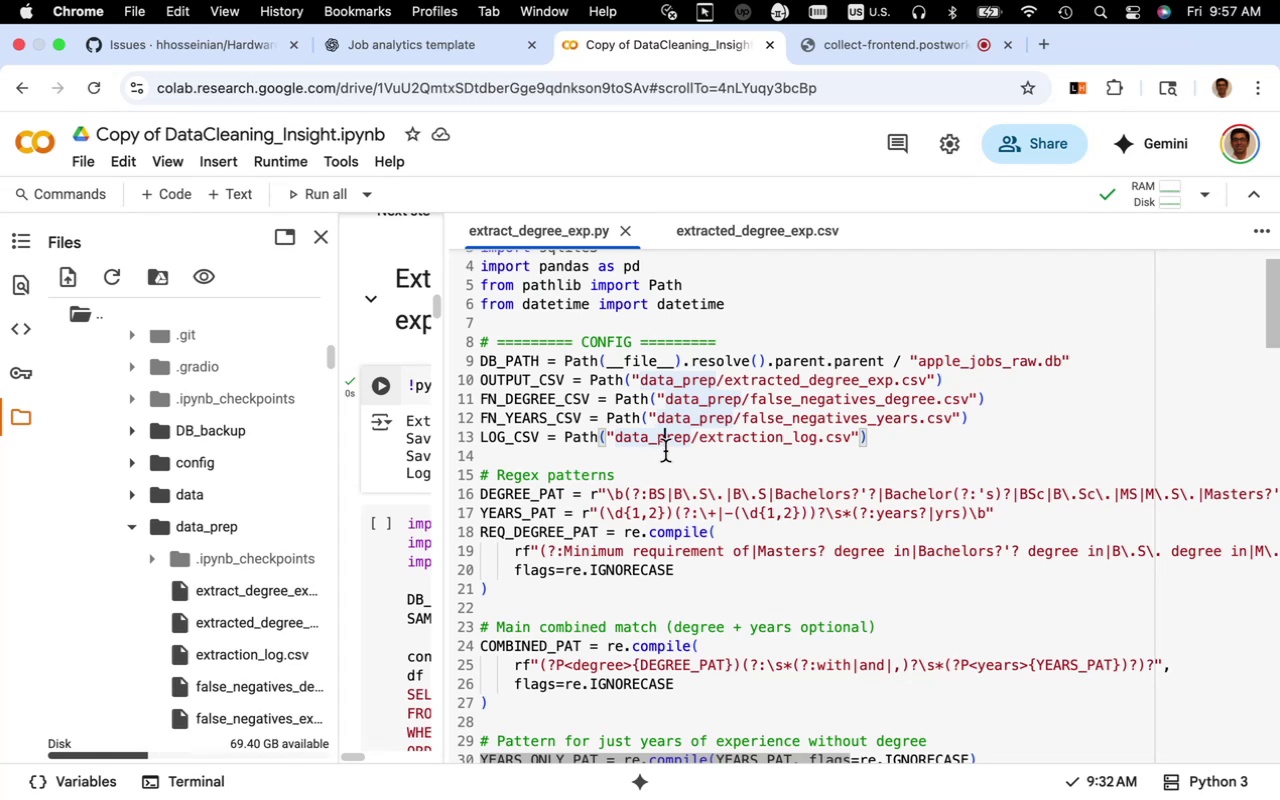 
wait(18.77)
 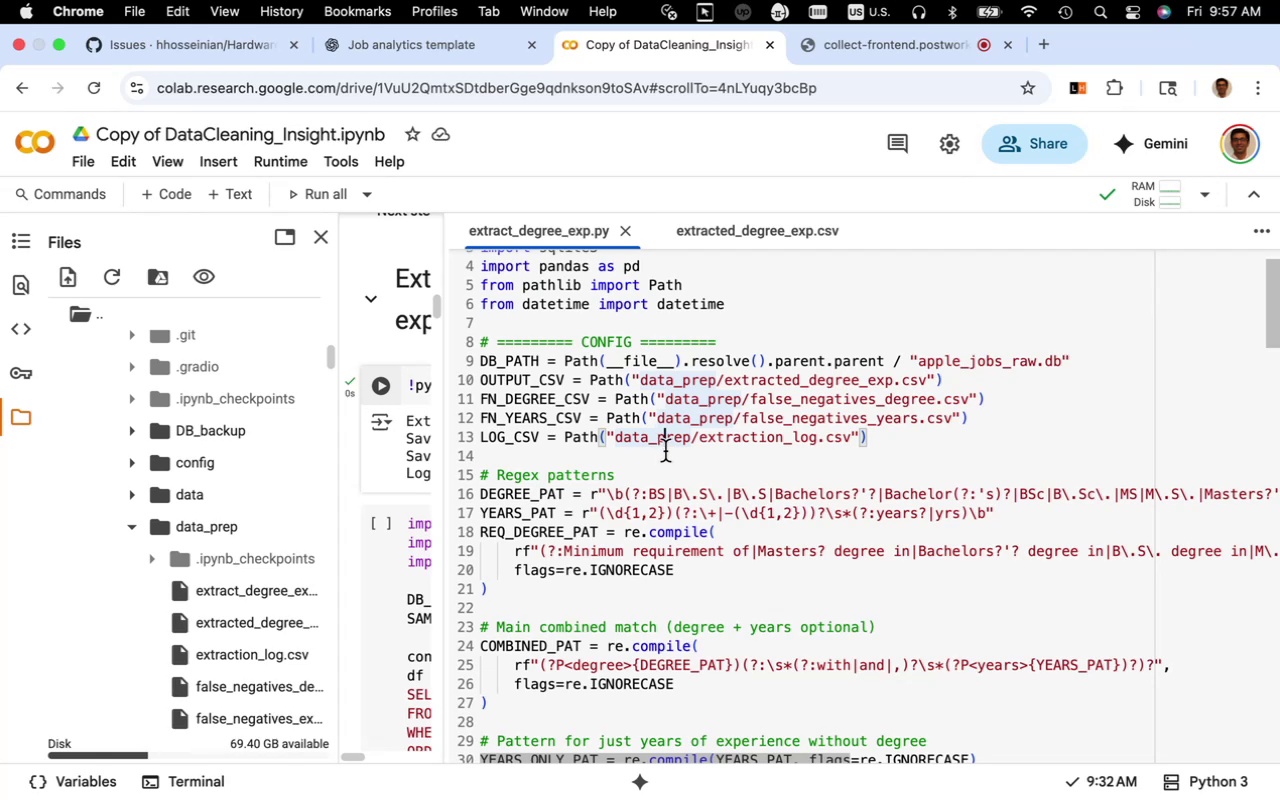 
left_click([710, 443])
 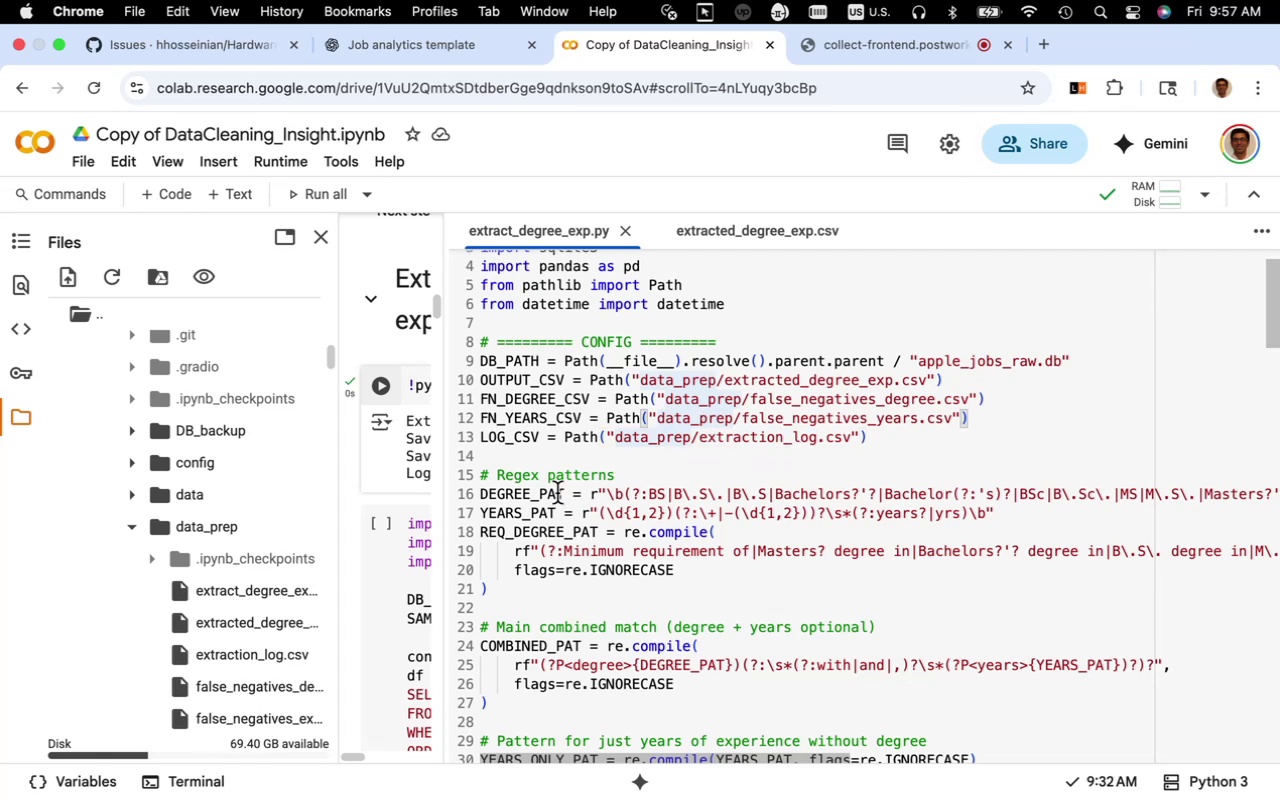 
wait(7.15)
 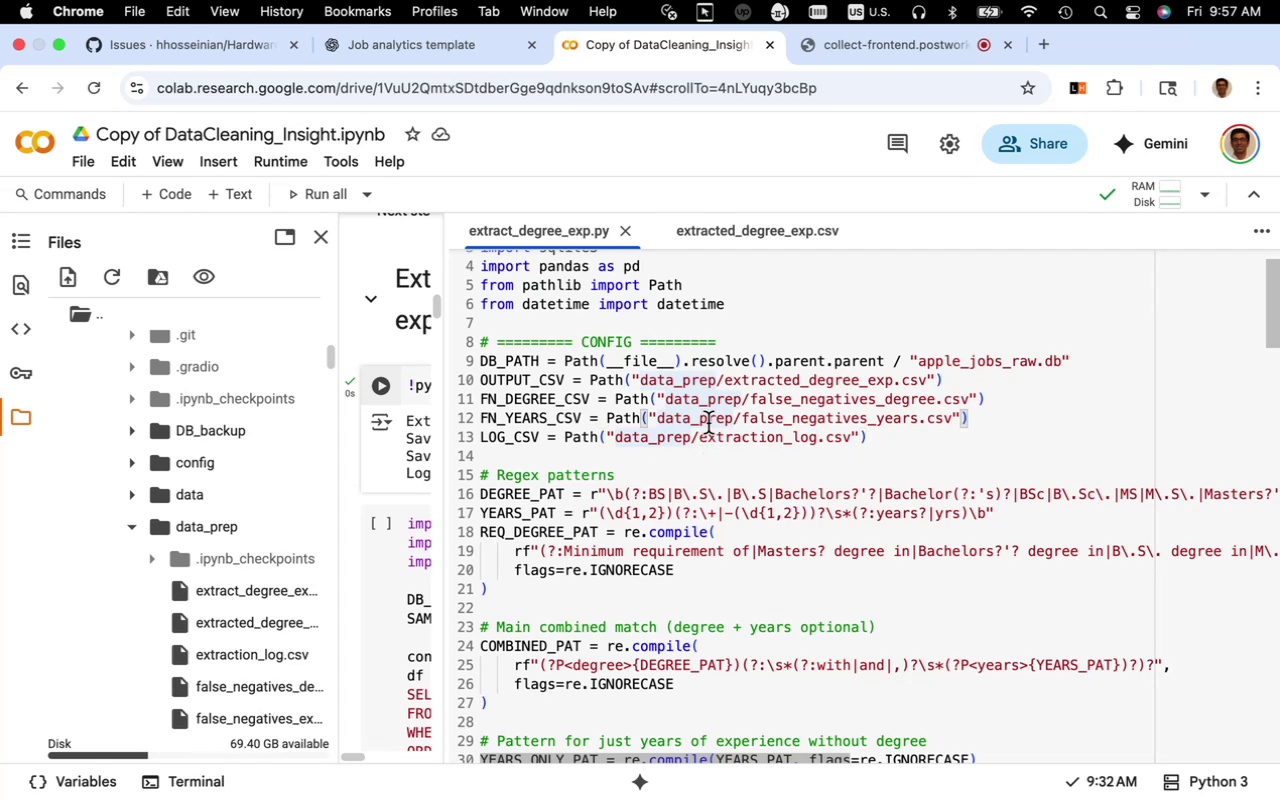 
left_click_drag(start_coordinate=[443, 434], to_coordinate=[570, 428])
 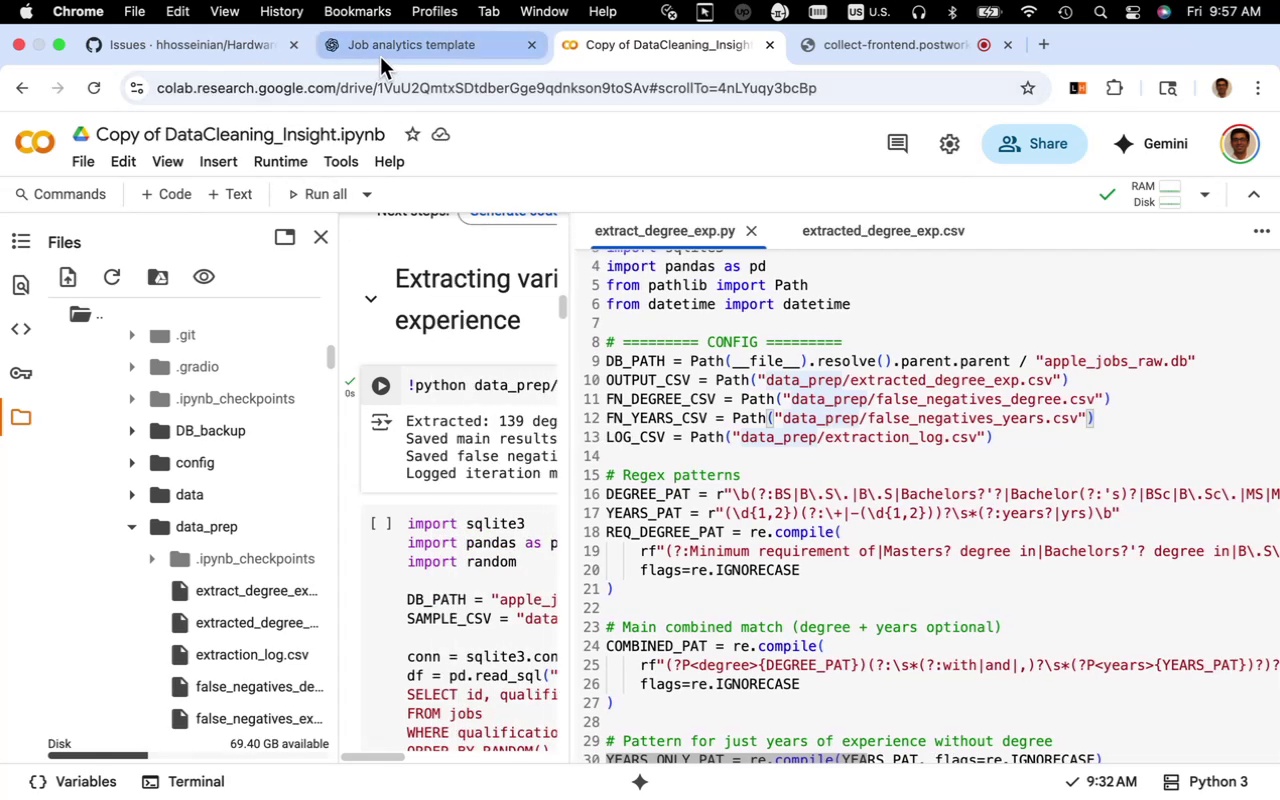 
left_click([380, 57])
 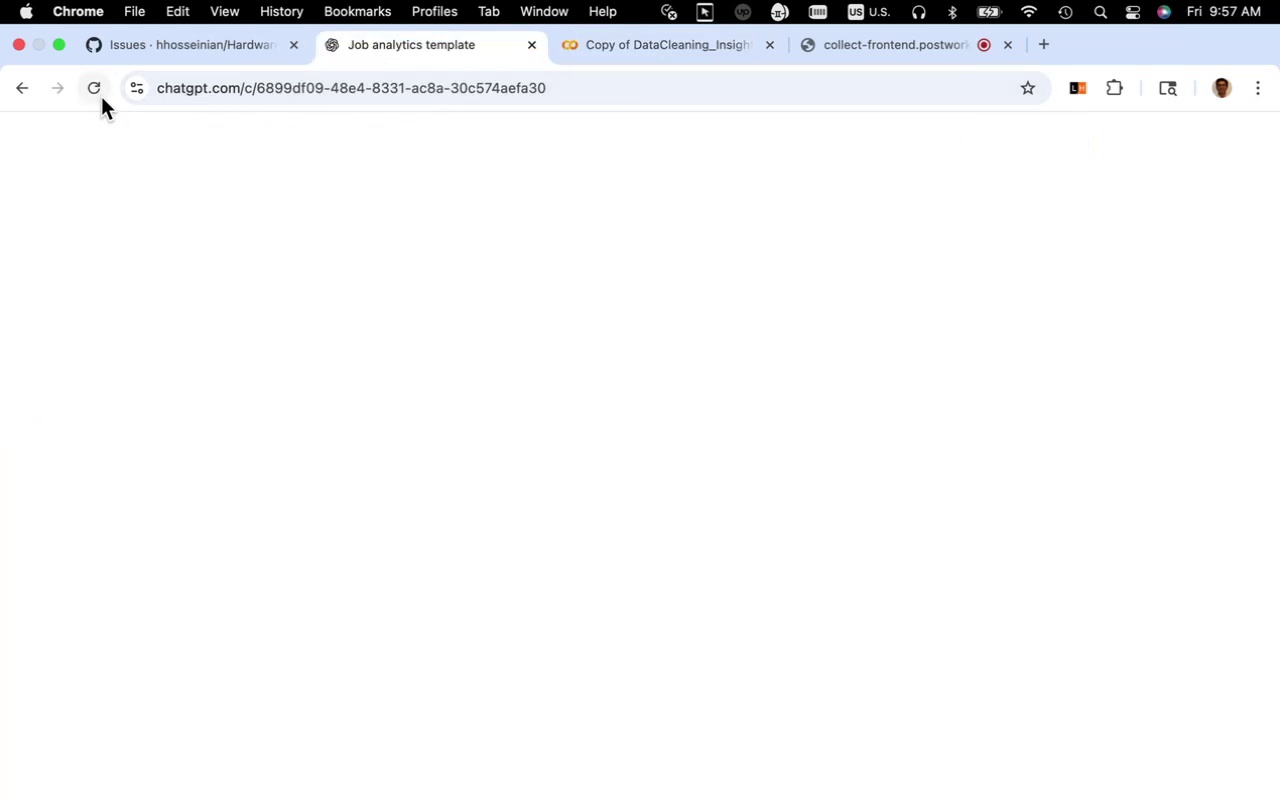 
left_click_drag(start_coordinate=[100, 95], to_coordinate=[371, 240])
 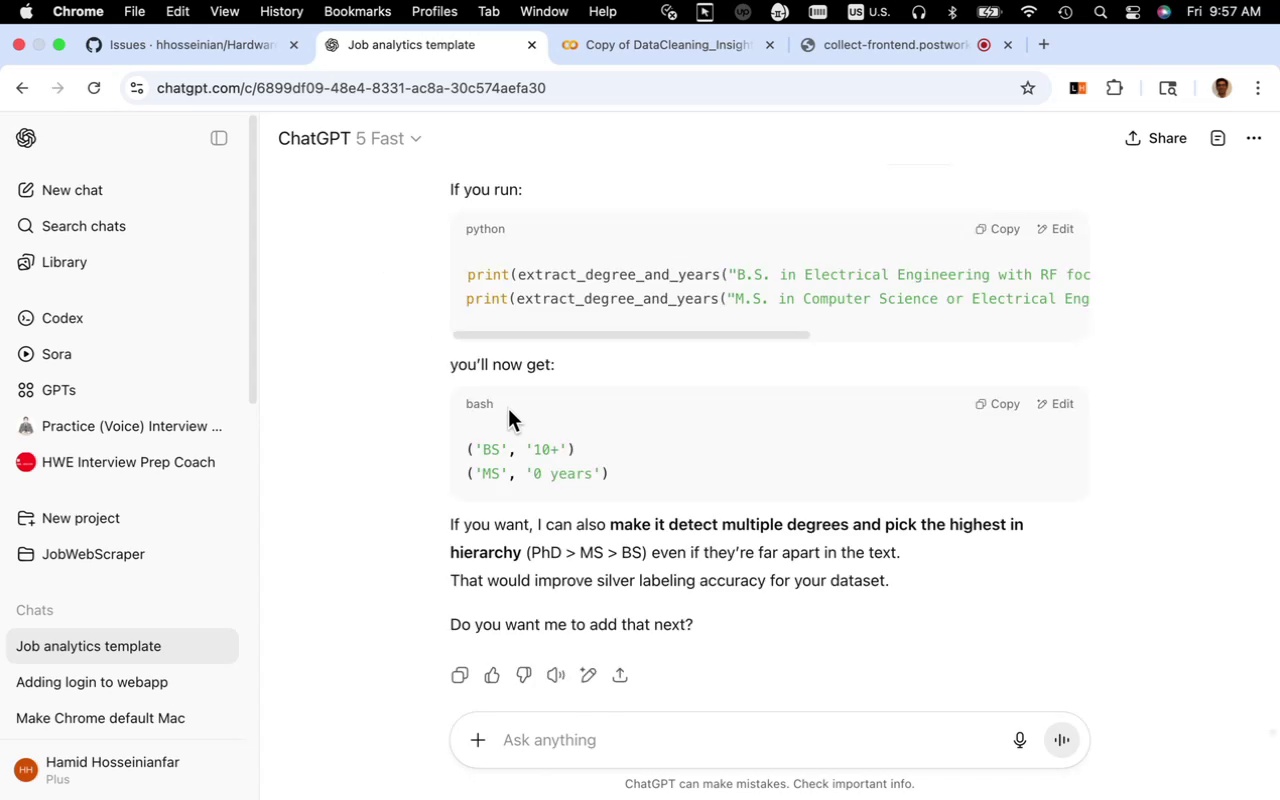 
wait(10.18)
 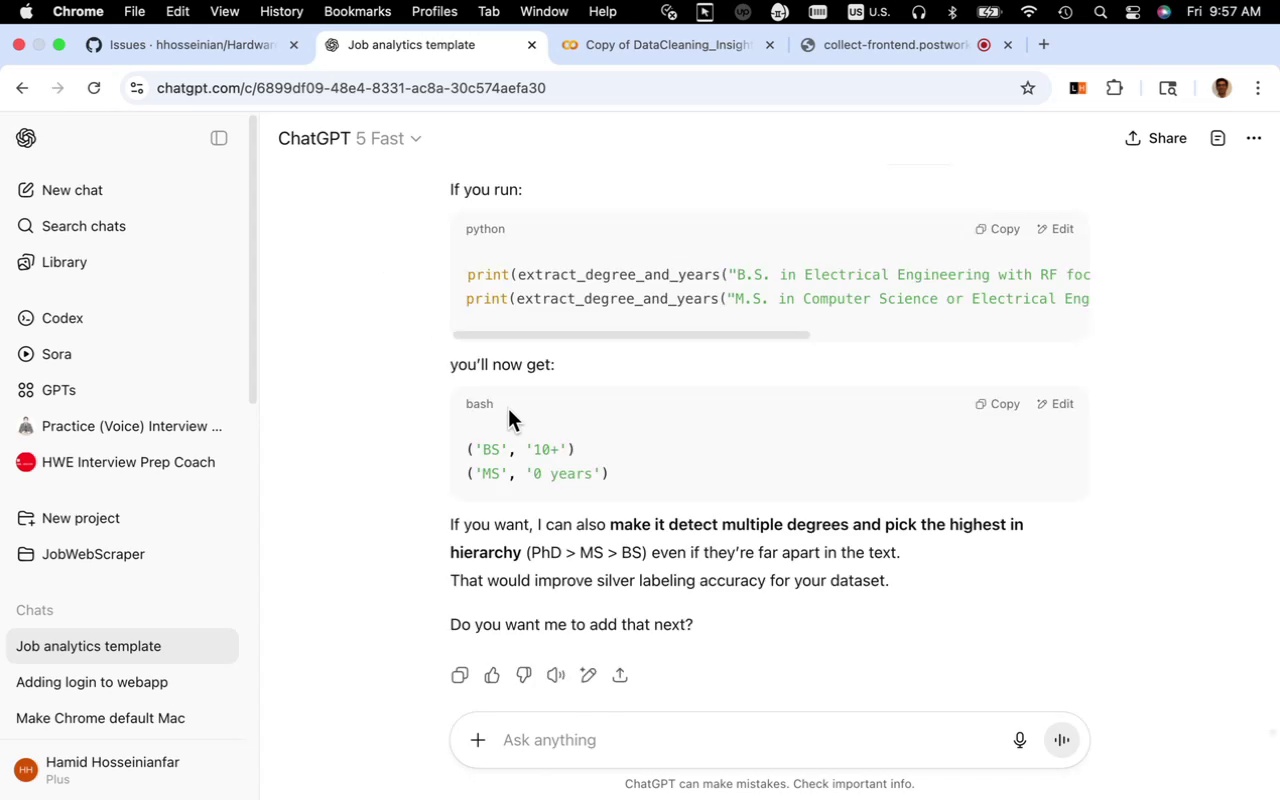 
scroll: coordinate [1091, 503], scroll_direction: up, amount: 12.0
 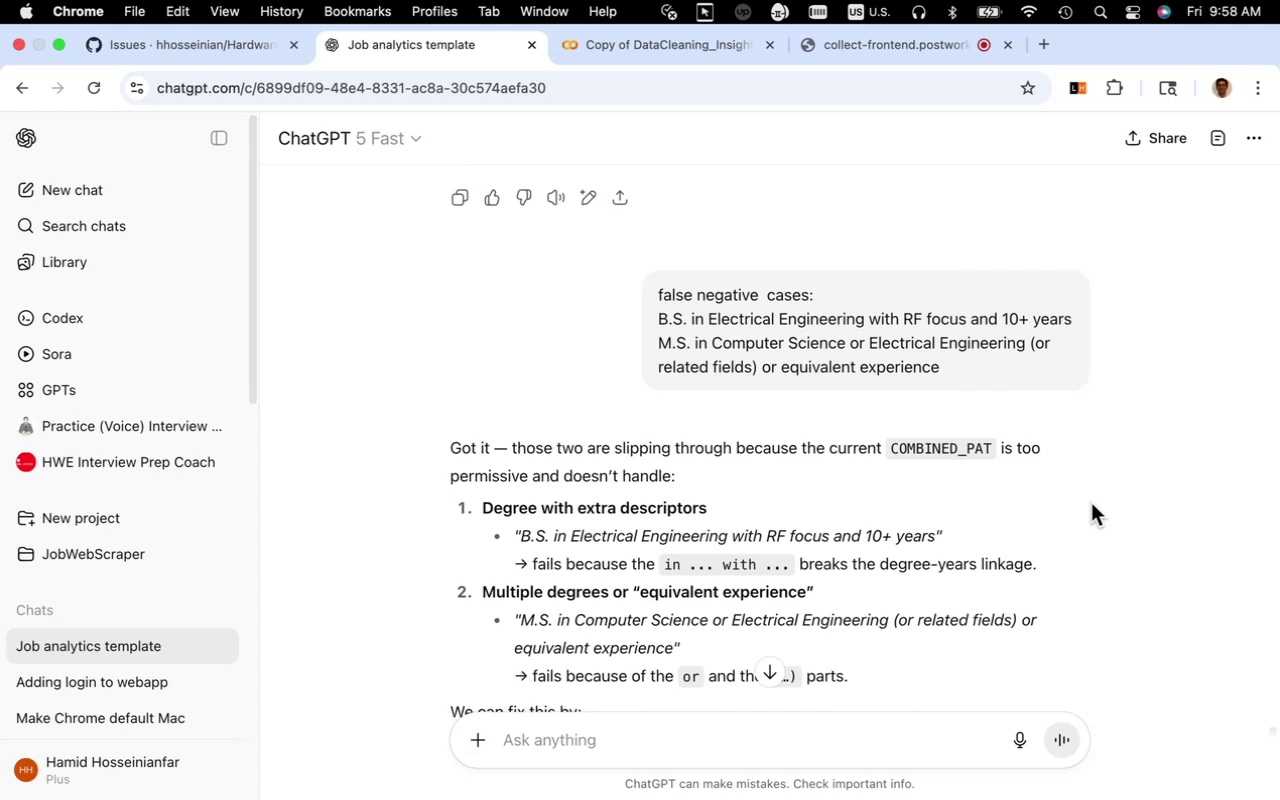 
scroll: coordinate [1078, 493], scroll_direction: down, amount: 11.0
 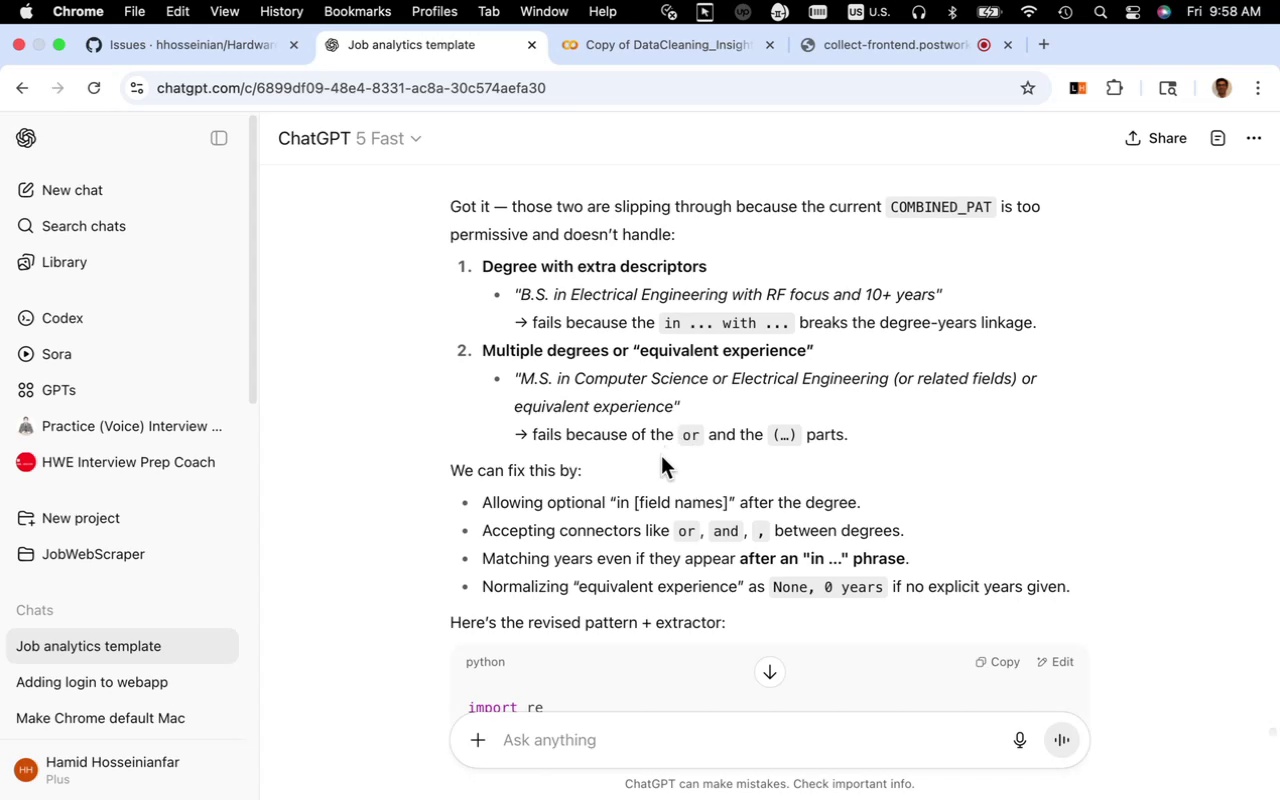 
wait(28.69)
 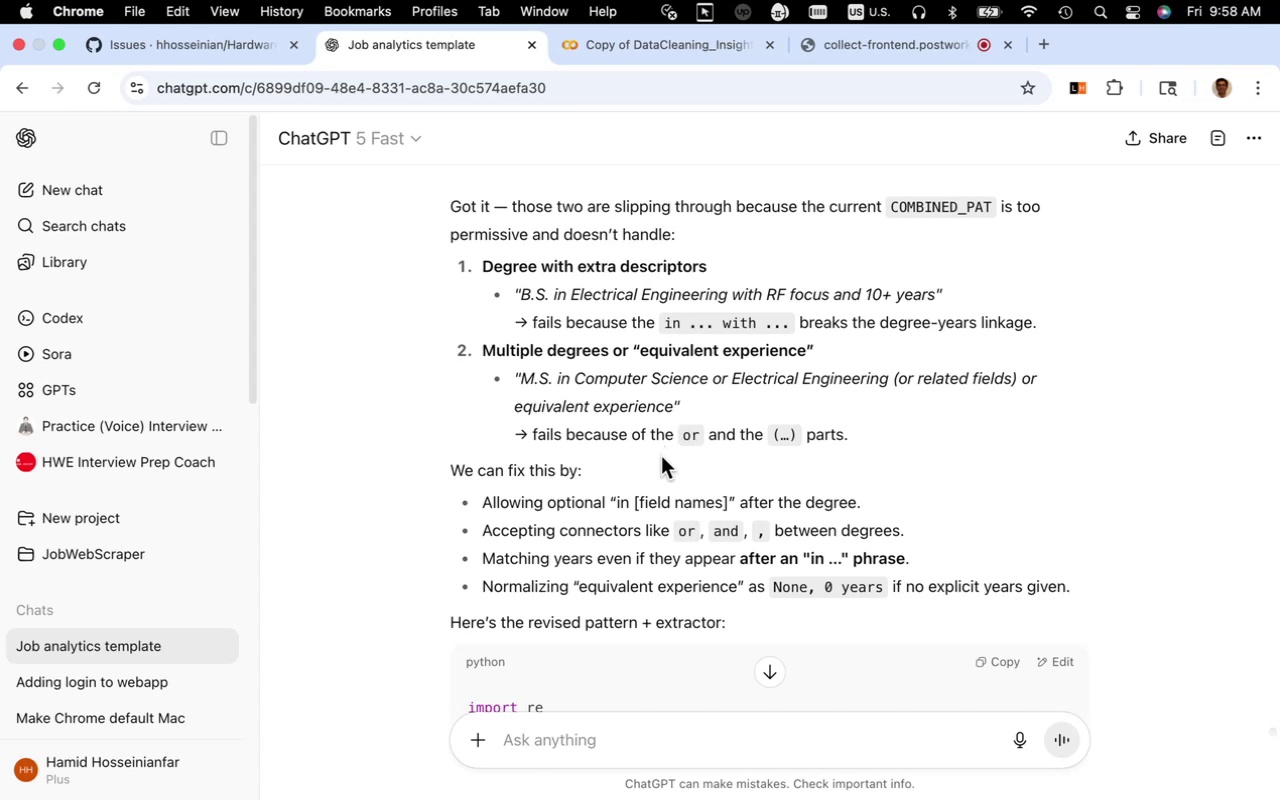 
scroll: coordinate [662, 451], scroll_direction: down, amount: 11.0
 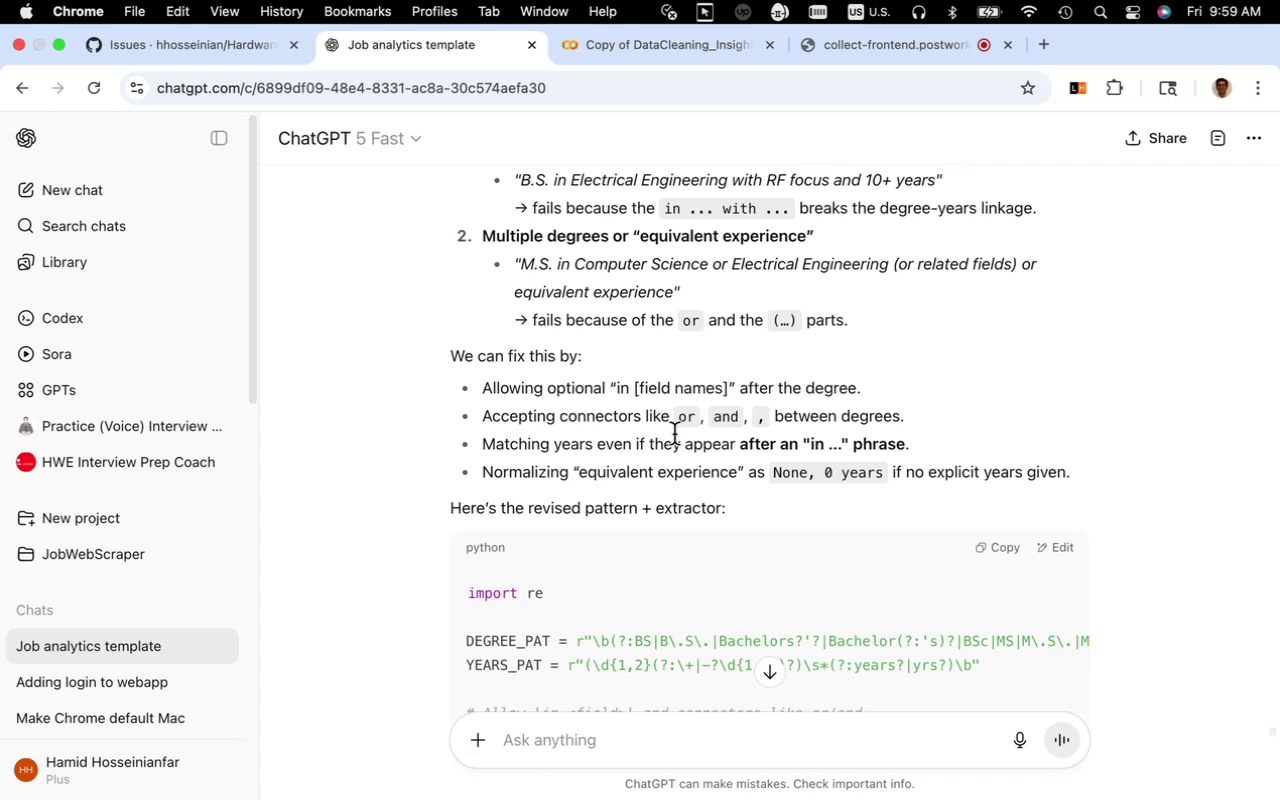 
wait(17.9)
 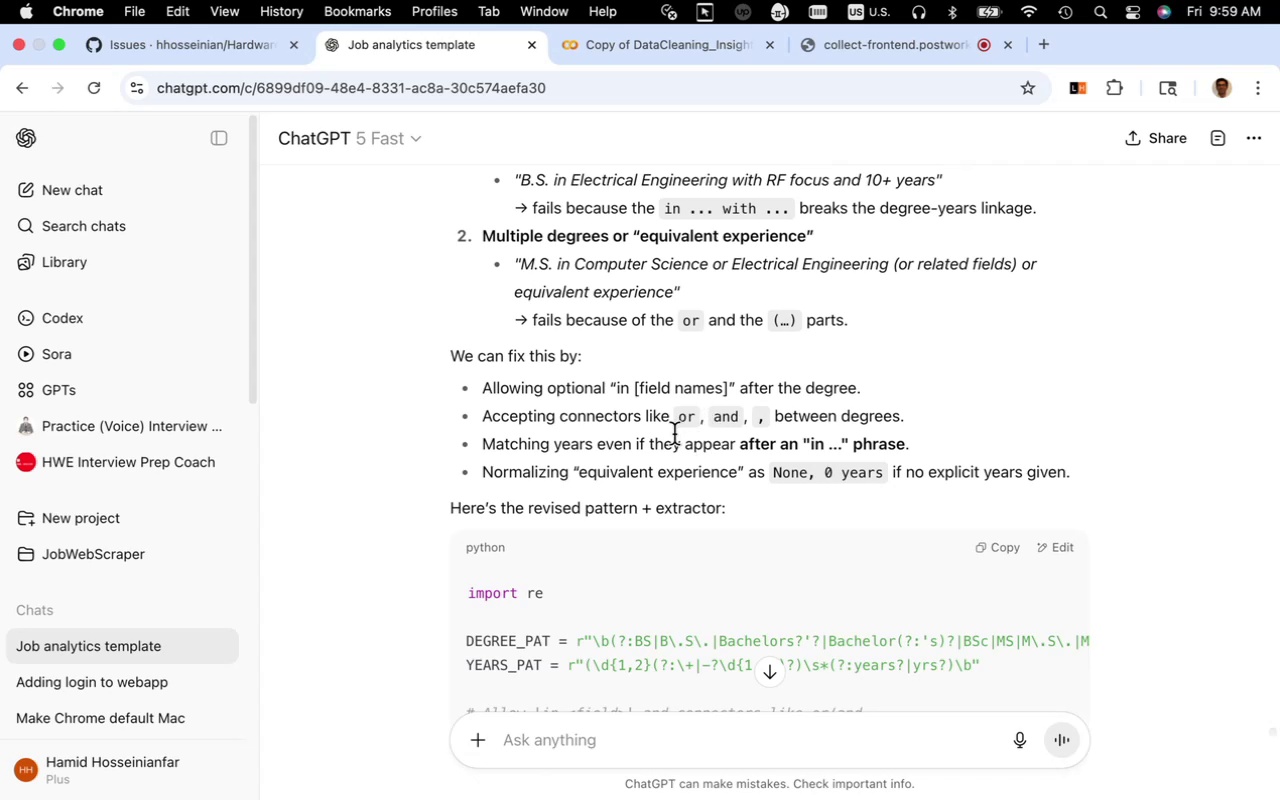 
scroll: coordinate [674, 434], scroll_direction: down, amount: 5.0
 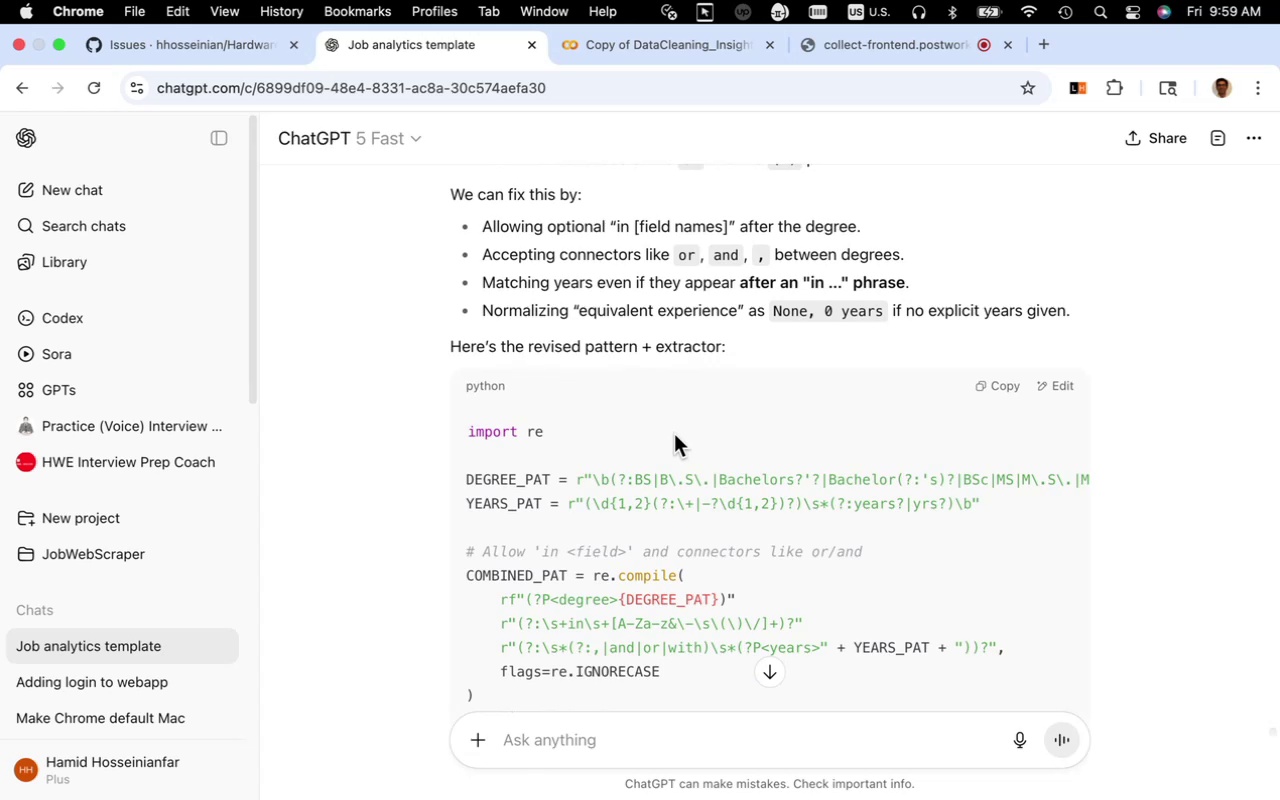 
wait(6.47)
 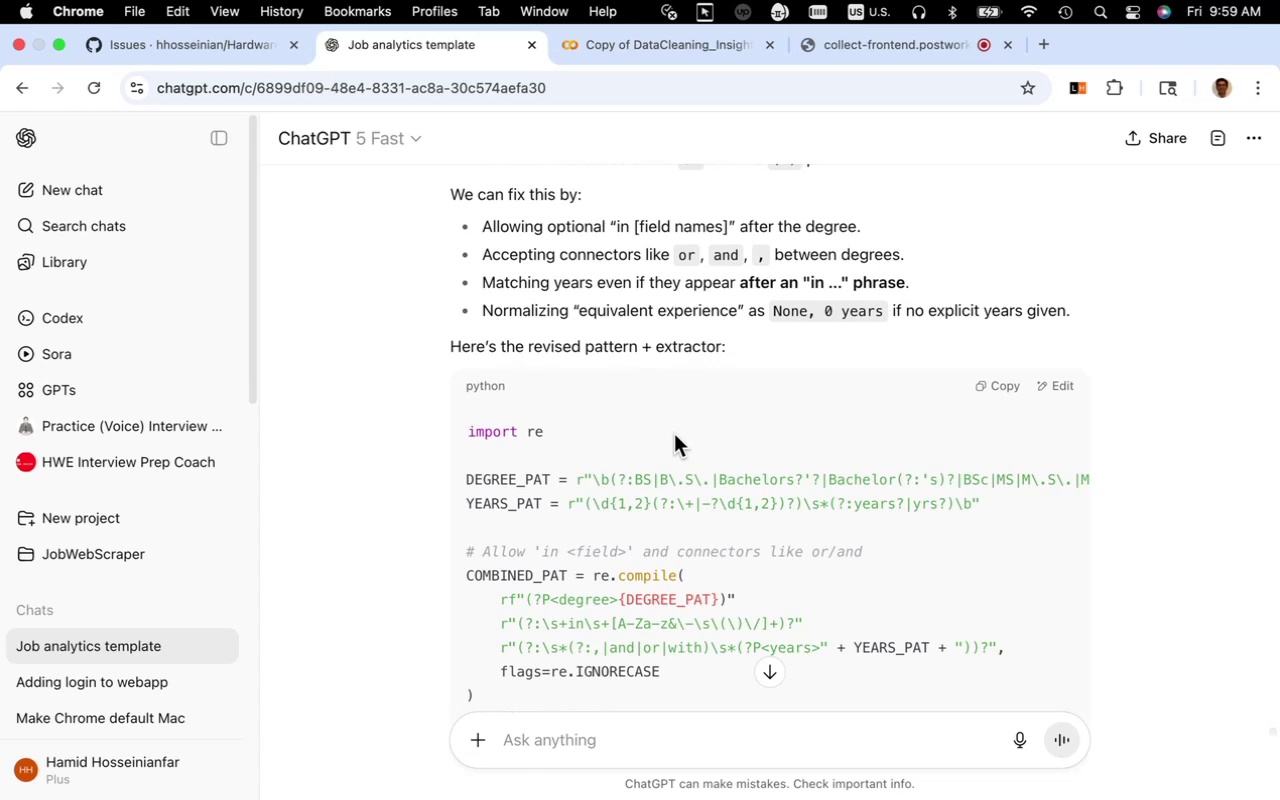 
scroll: coordinate [674, 434], scroll_direction: down, amount: 5.0
 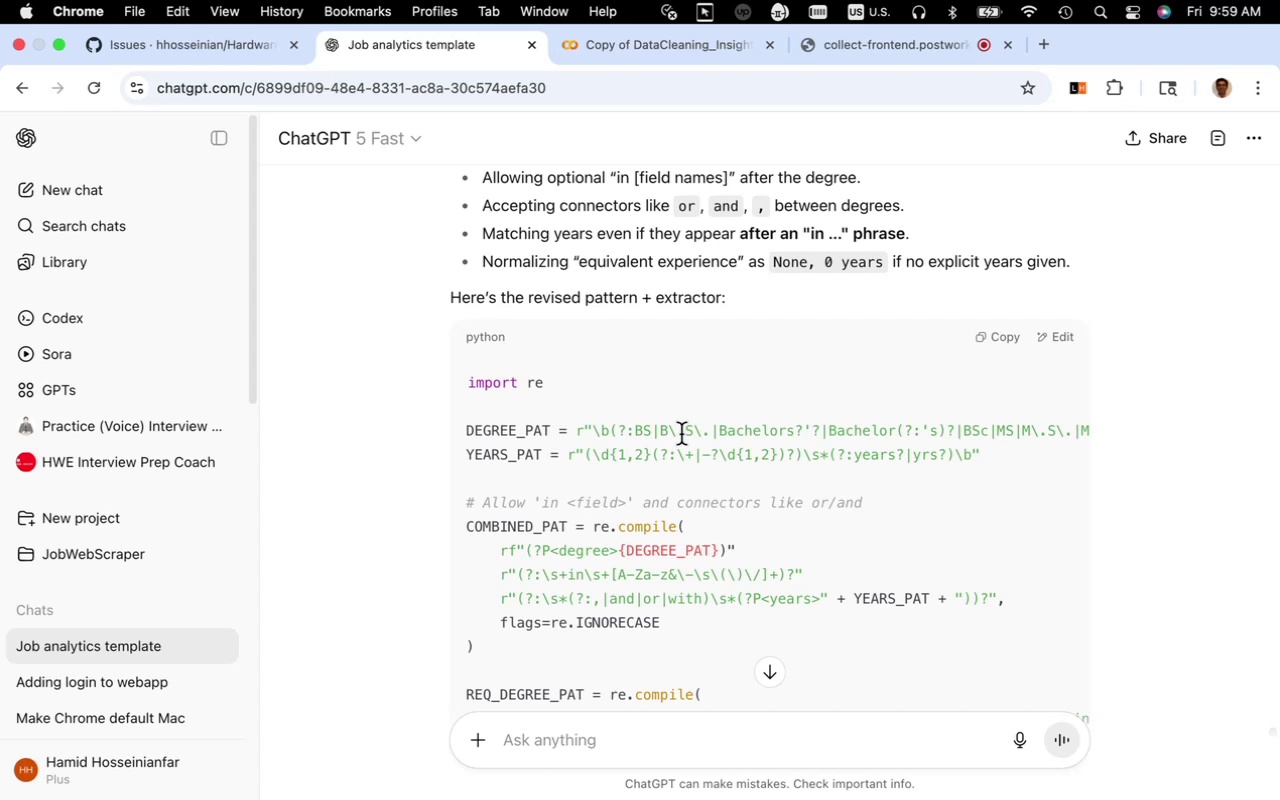 
wait(15.94)
 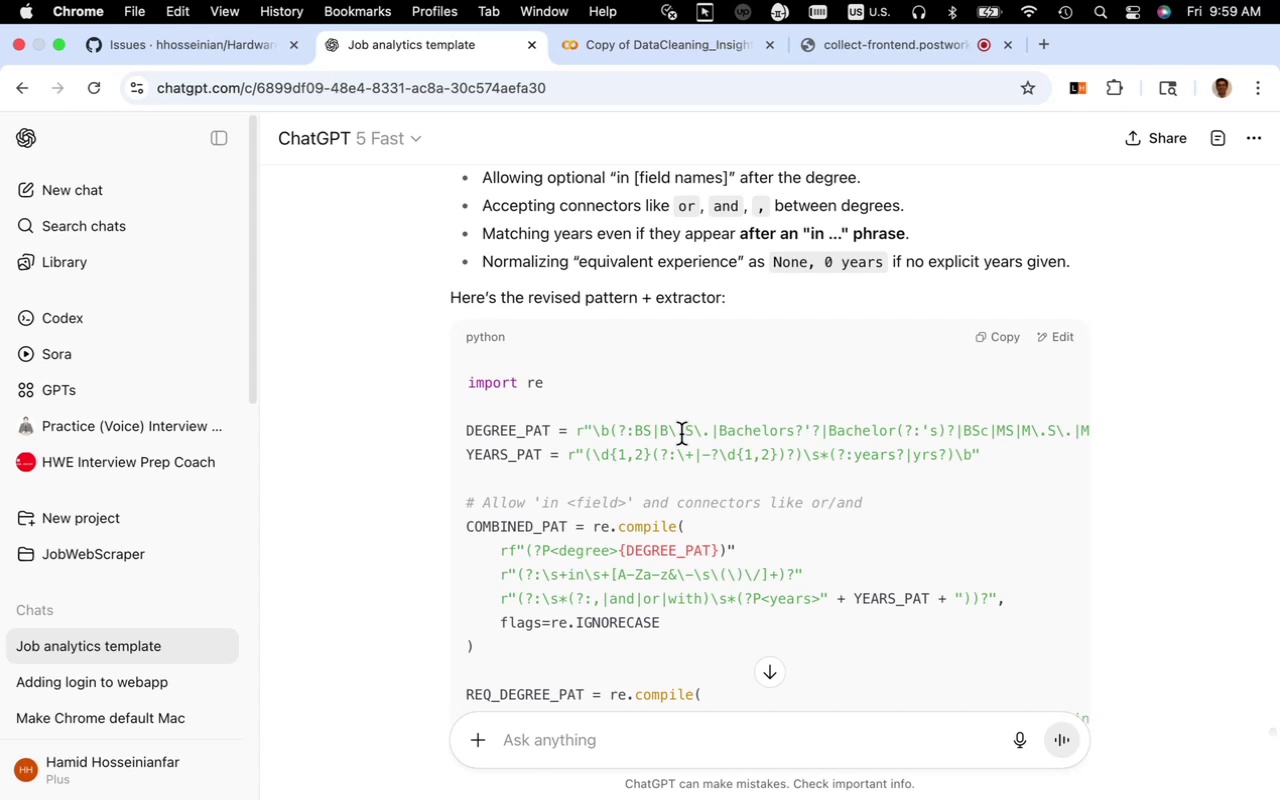 
scroll: coordinate [681, 434], scroll_direction: up, amount: 10.0
 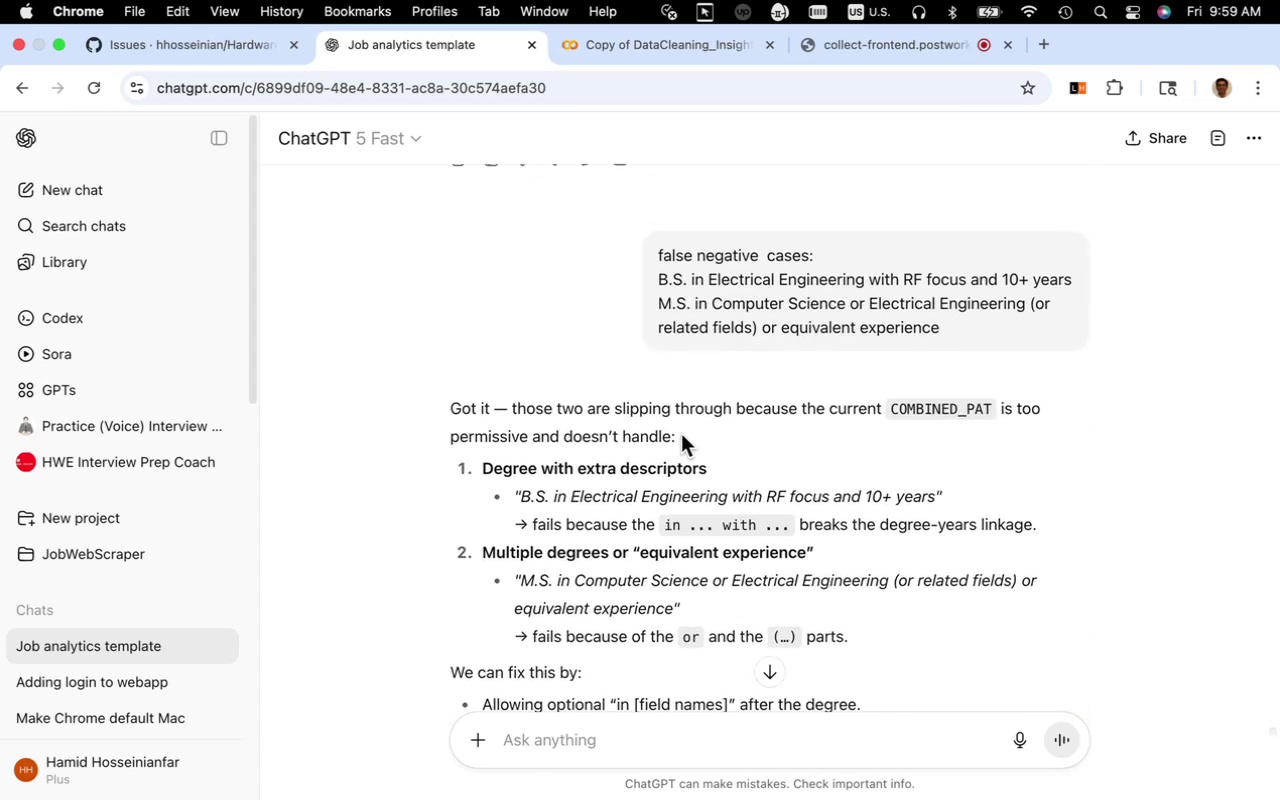 
scroll: coordinate [681, 434], scroll_direction: down, amount: 11.0
 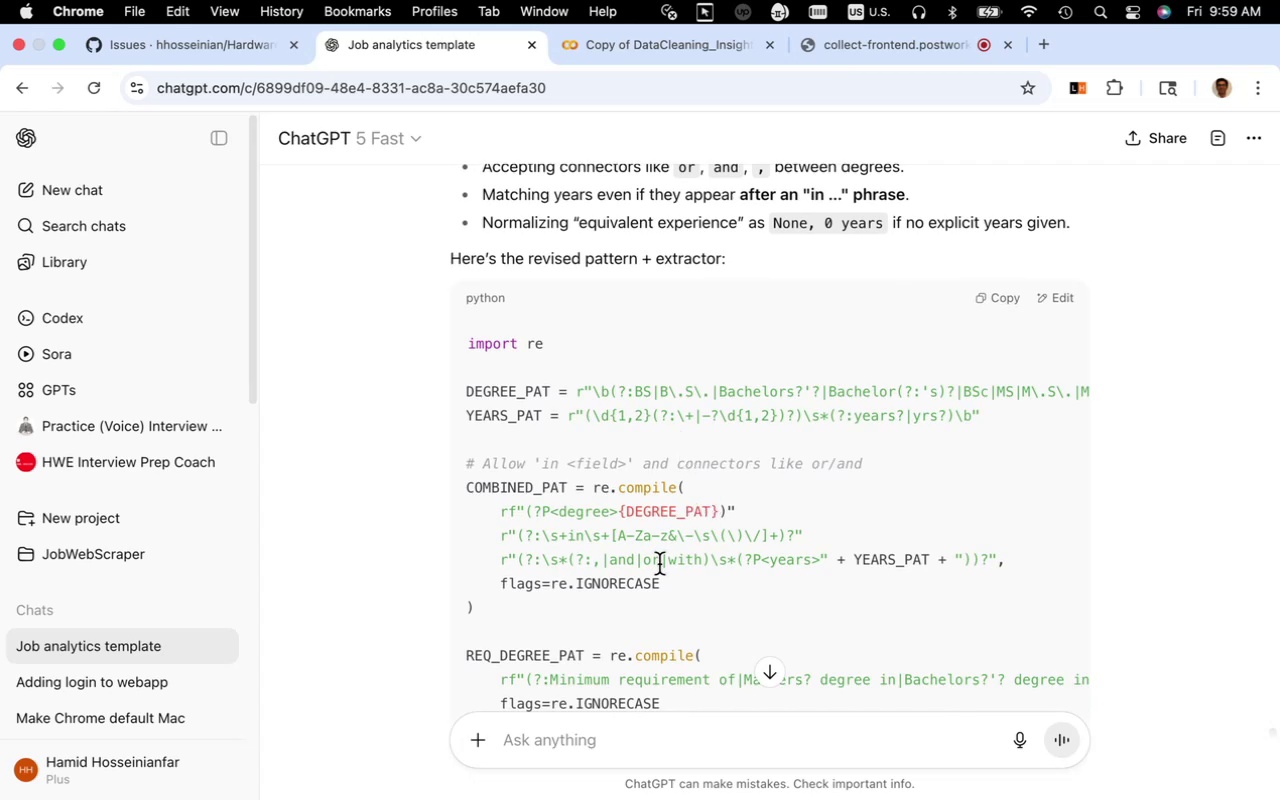 
wait(6.17)
 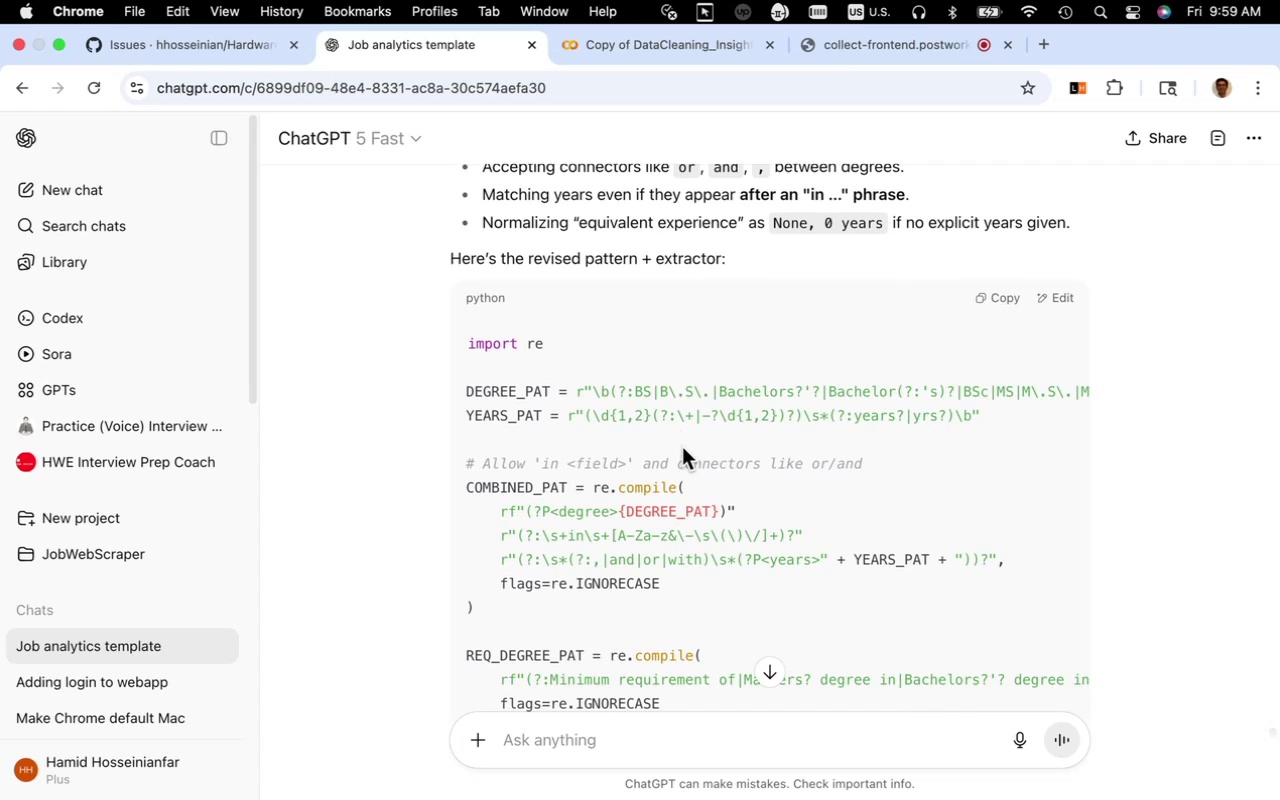 
left_click_drag(start_coordinate=[489, 609], to_coordinate=[464, 493])
 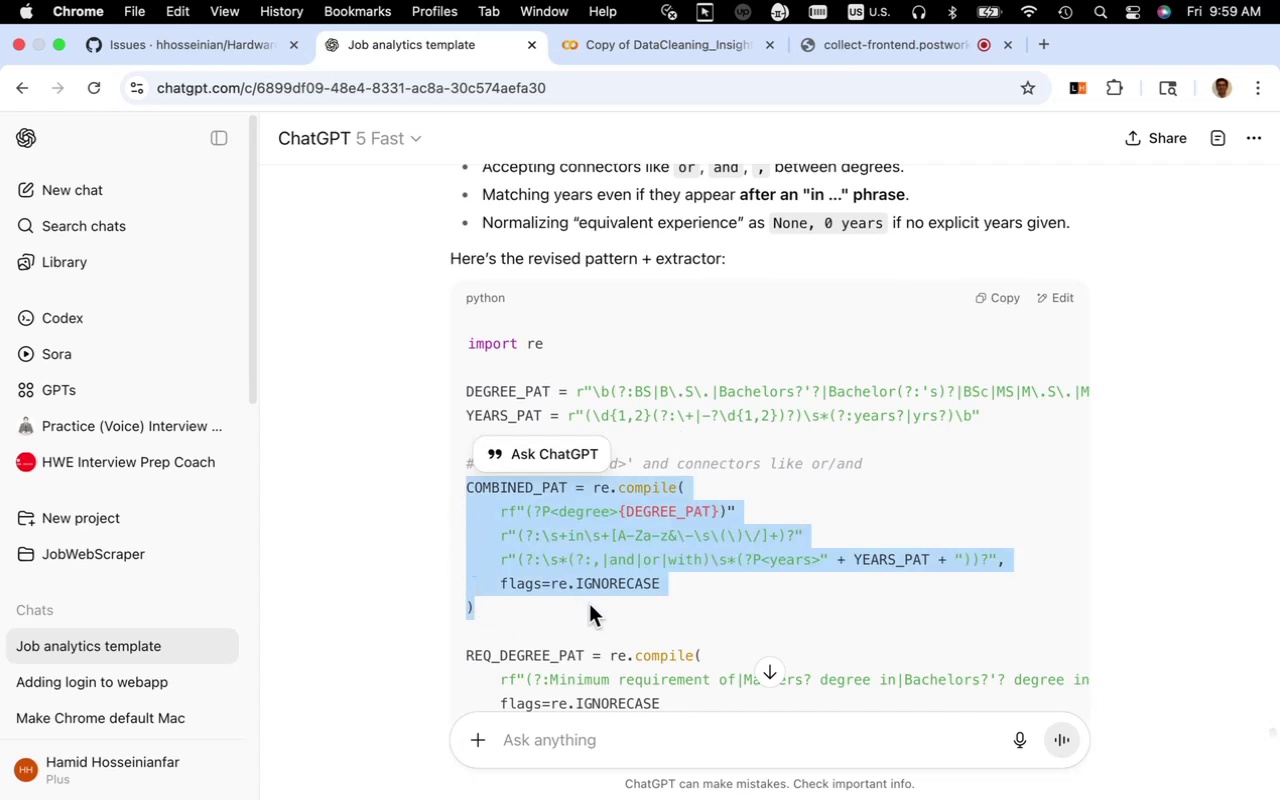 
key(Meta+C)
 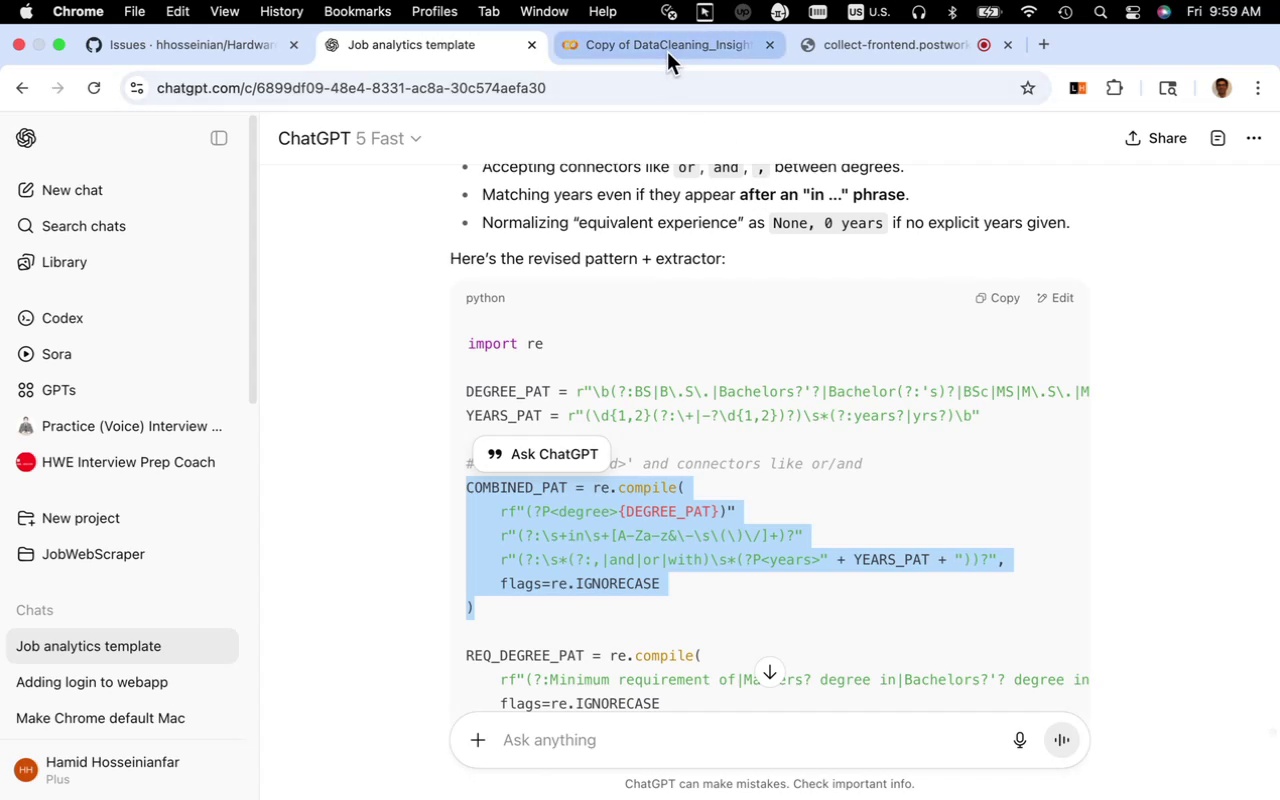 
left_click([667, 51])
 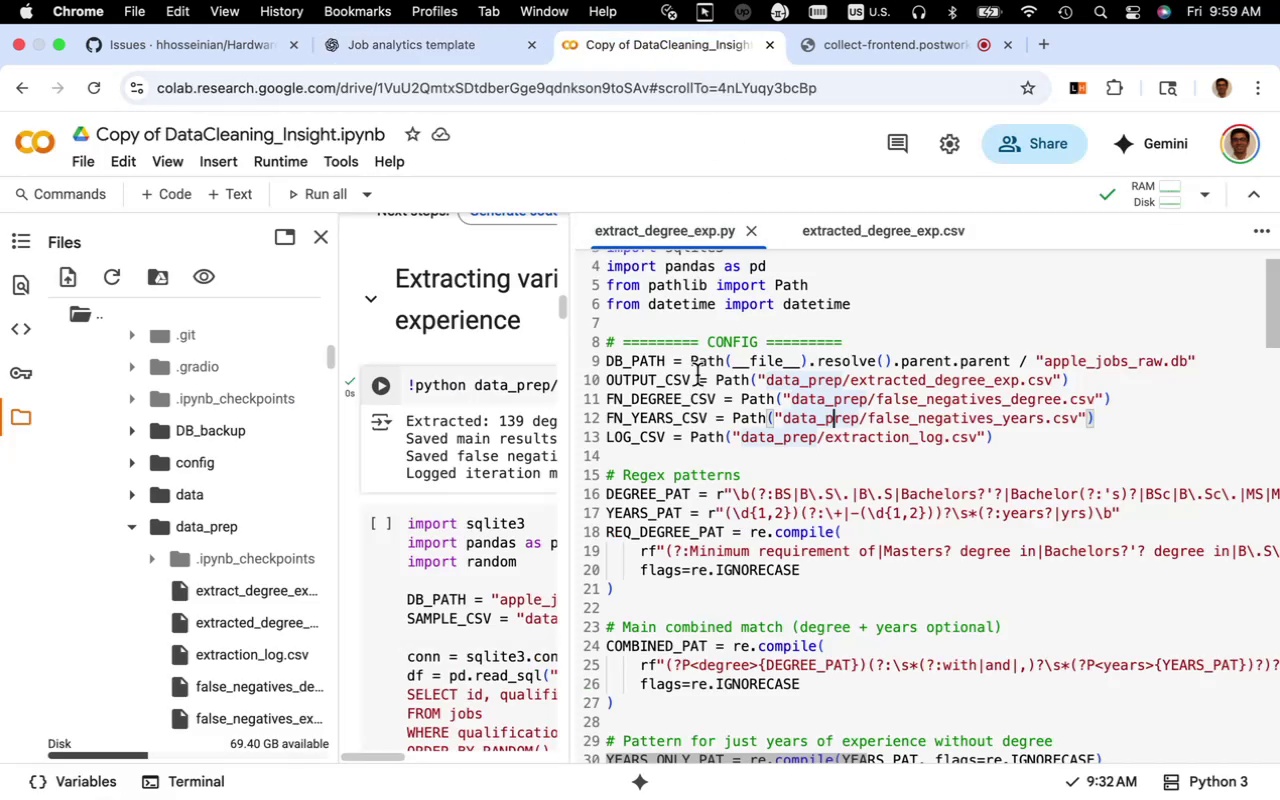 
scroll: coordinate [741, 449], scroll_direction: down, amount: 8.0
 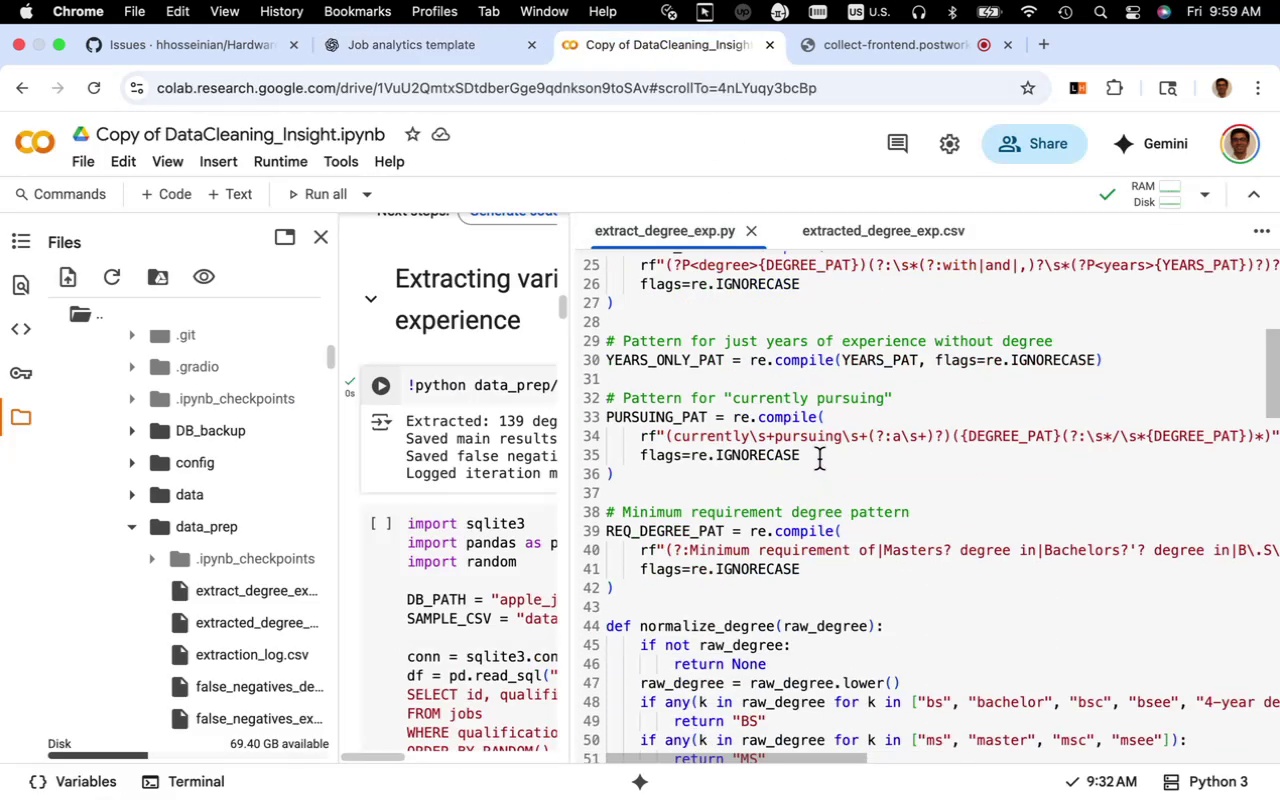 
left_click_drag(start_coordinate=[817, 458], to_coordinate=[601, 421])
 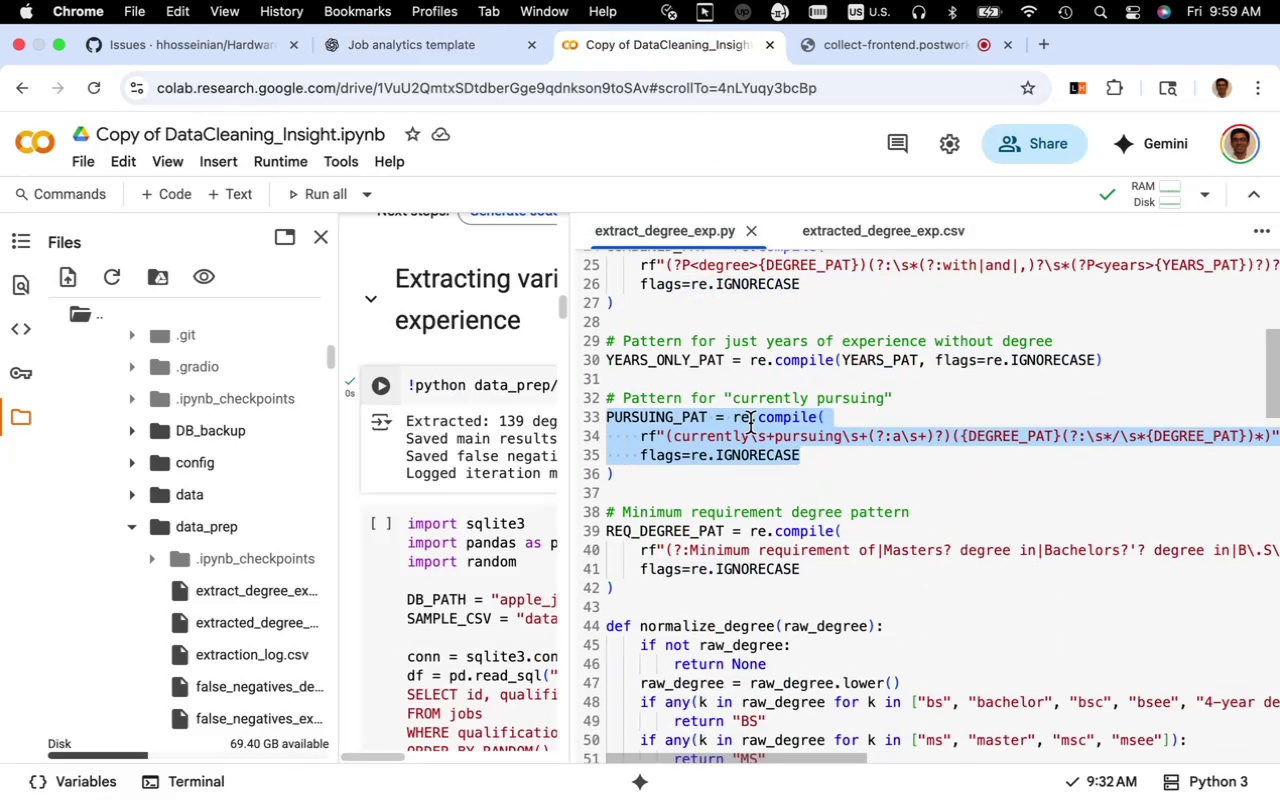 
key(Meta+V)
 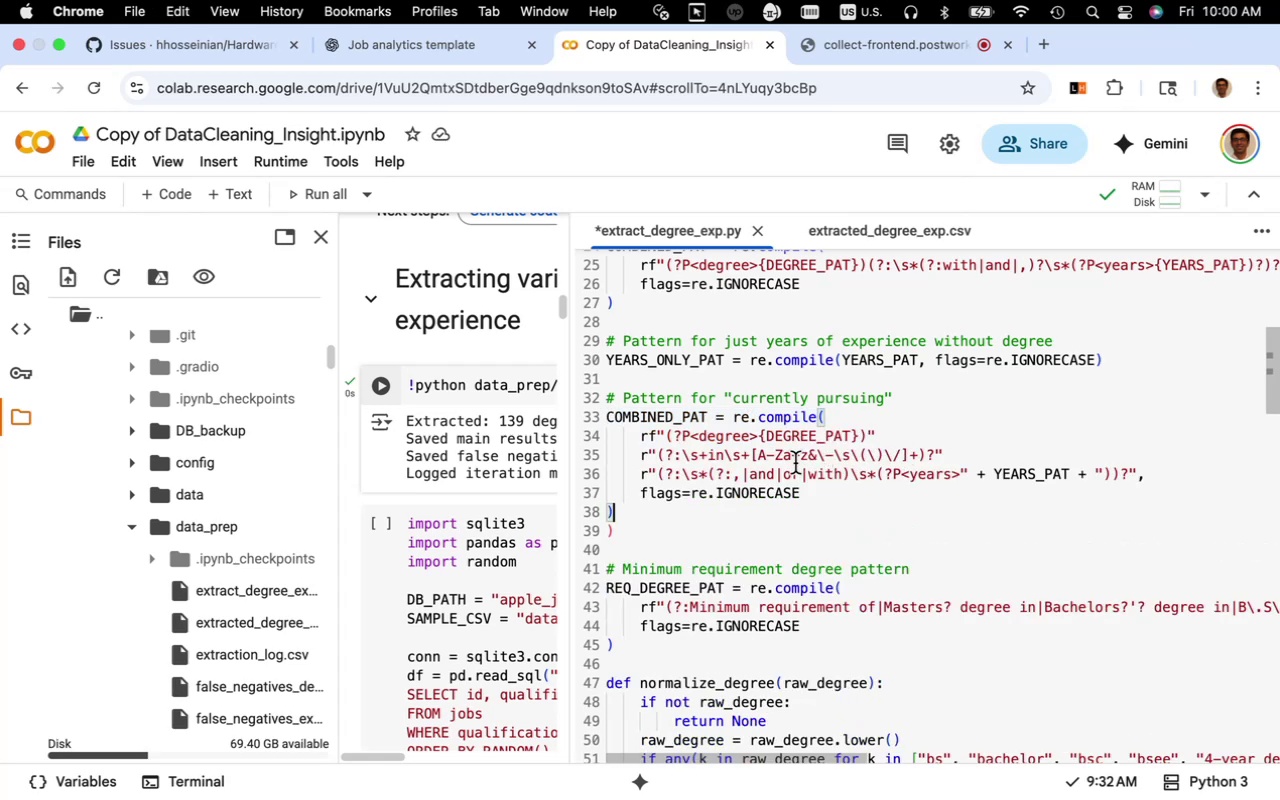 
key(Meta+Z)
 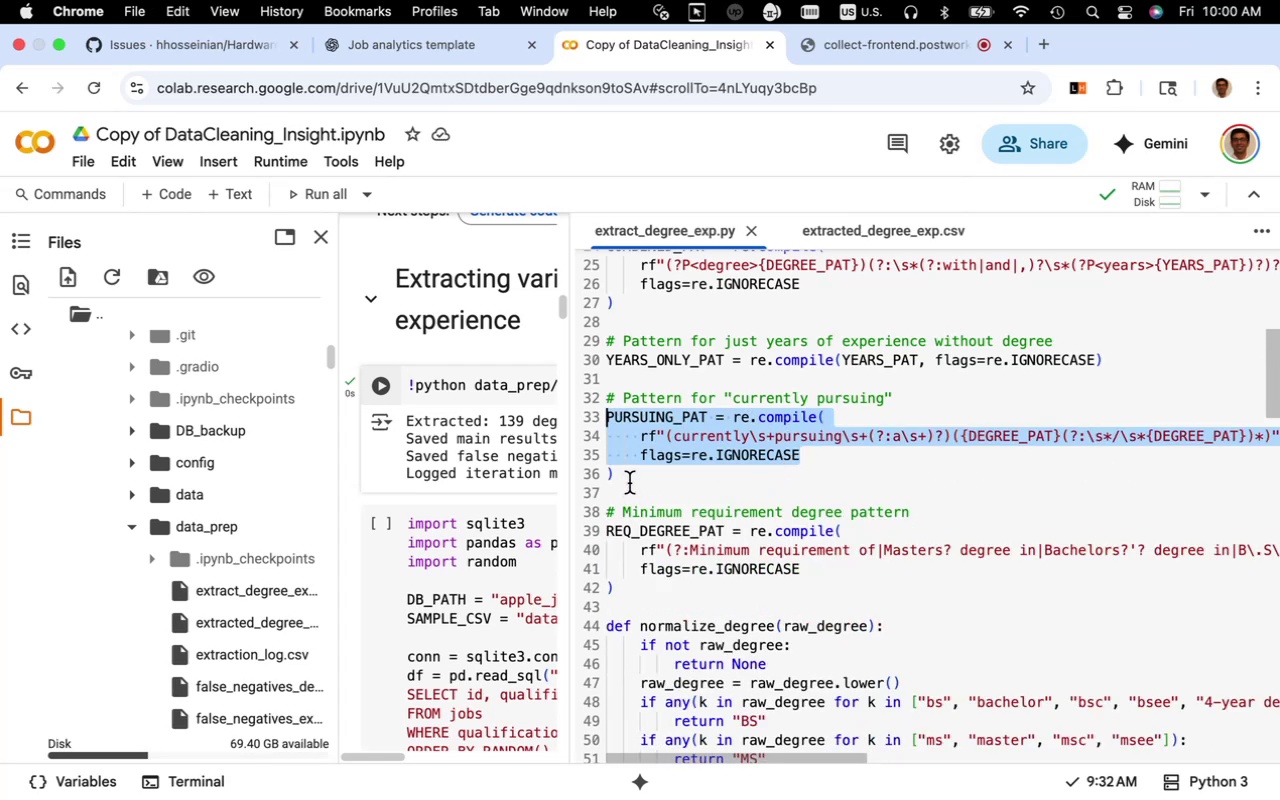 
left_click_drag(start_coordinate=[628, 482], to_coordinate=[607, 421])
 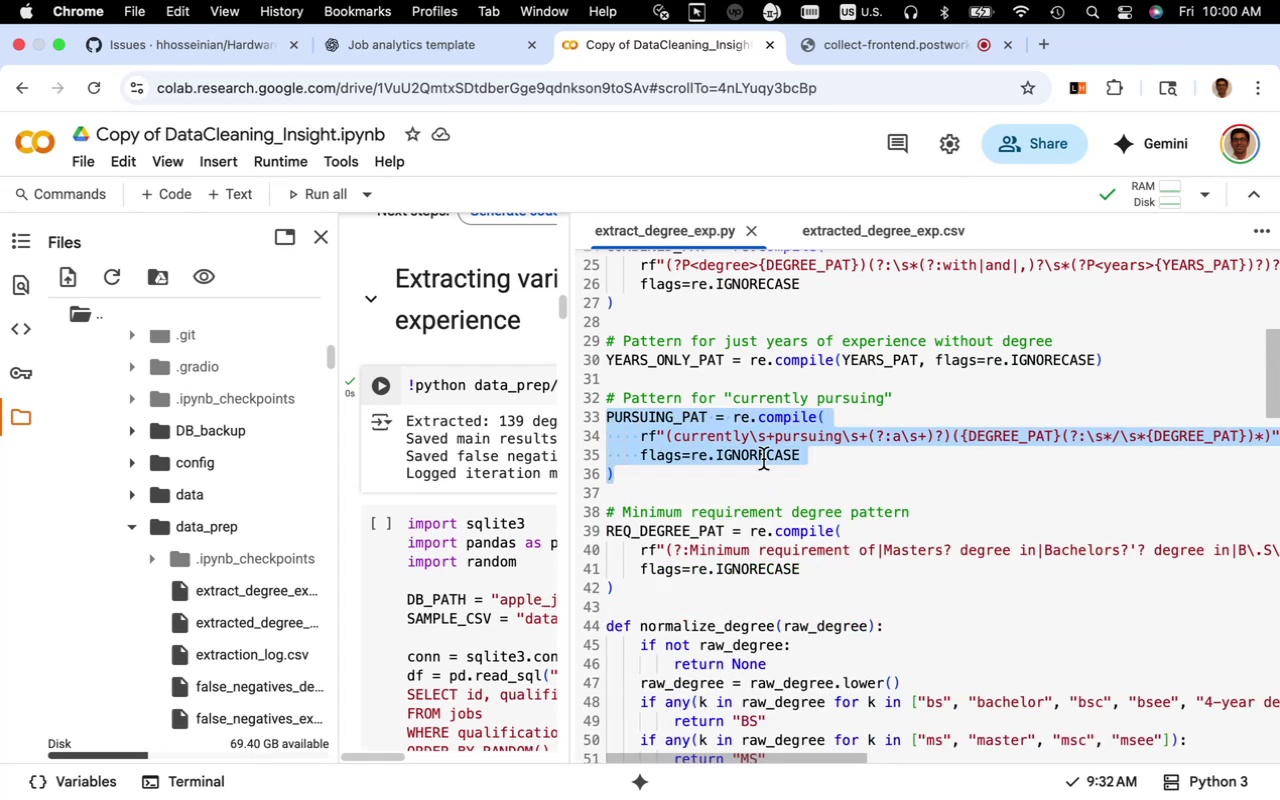 
key(Meta+V)
 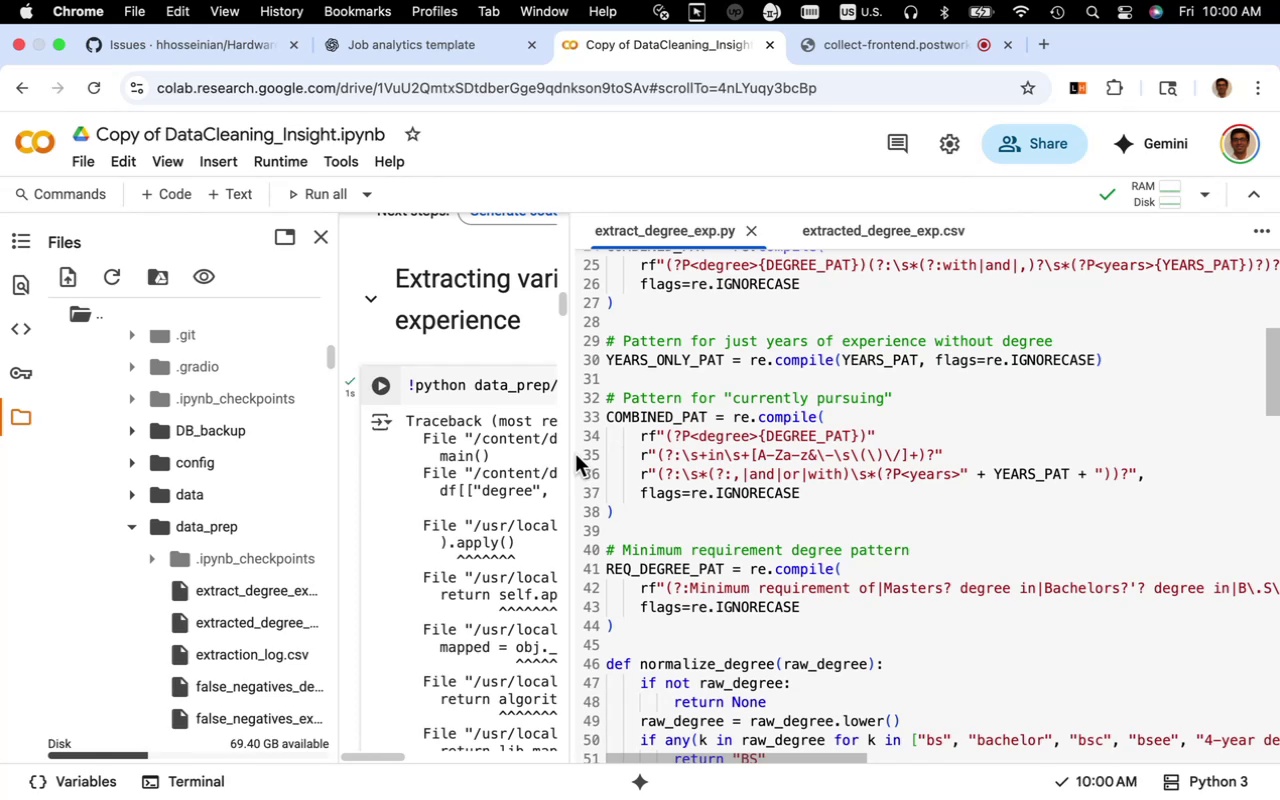 
wait(5.27)
 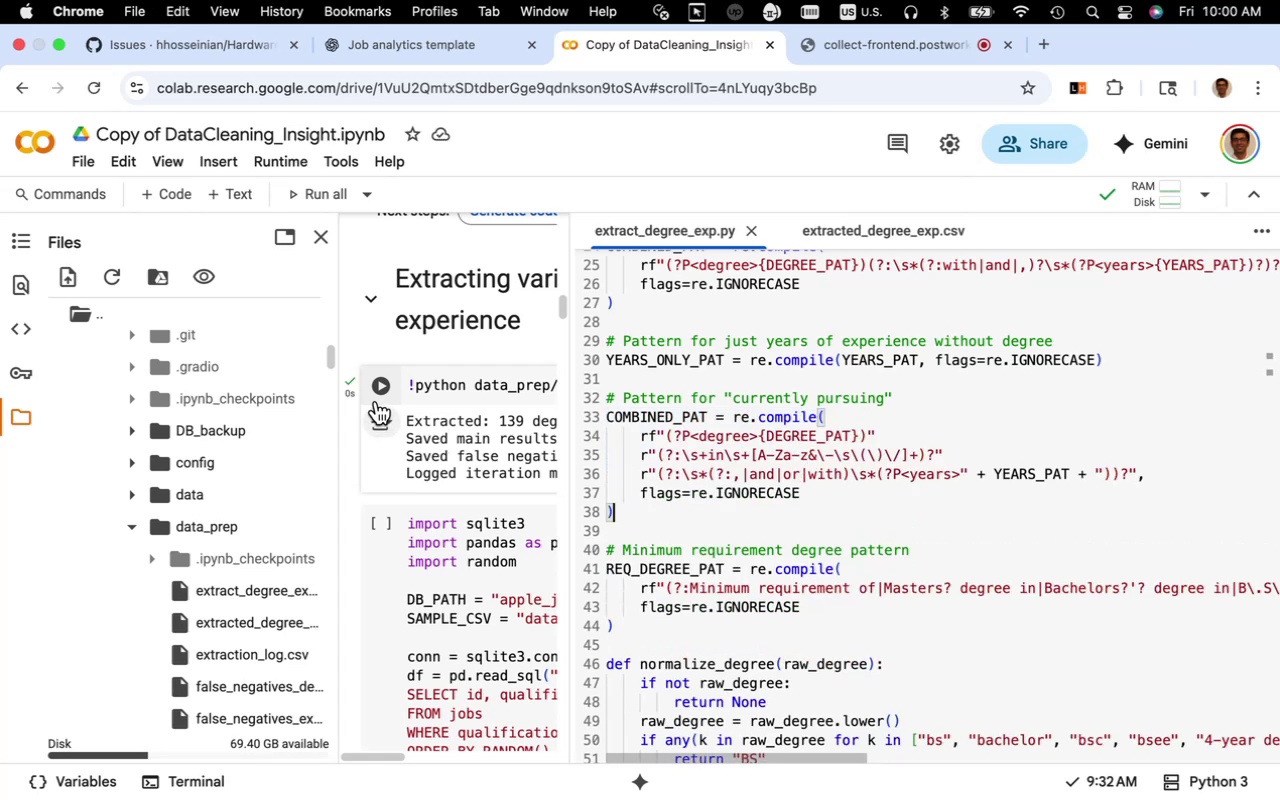 
left_click_drag(start_coordinate=[573, 456], to_coordinate=[708, 478])
 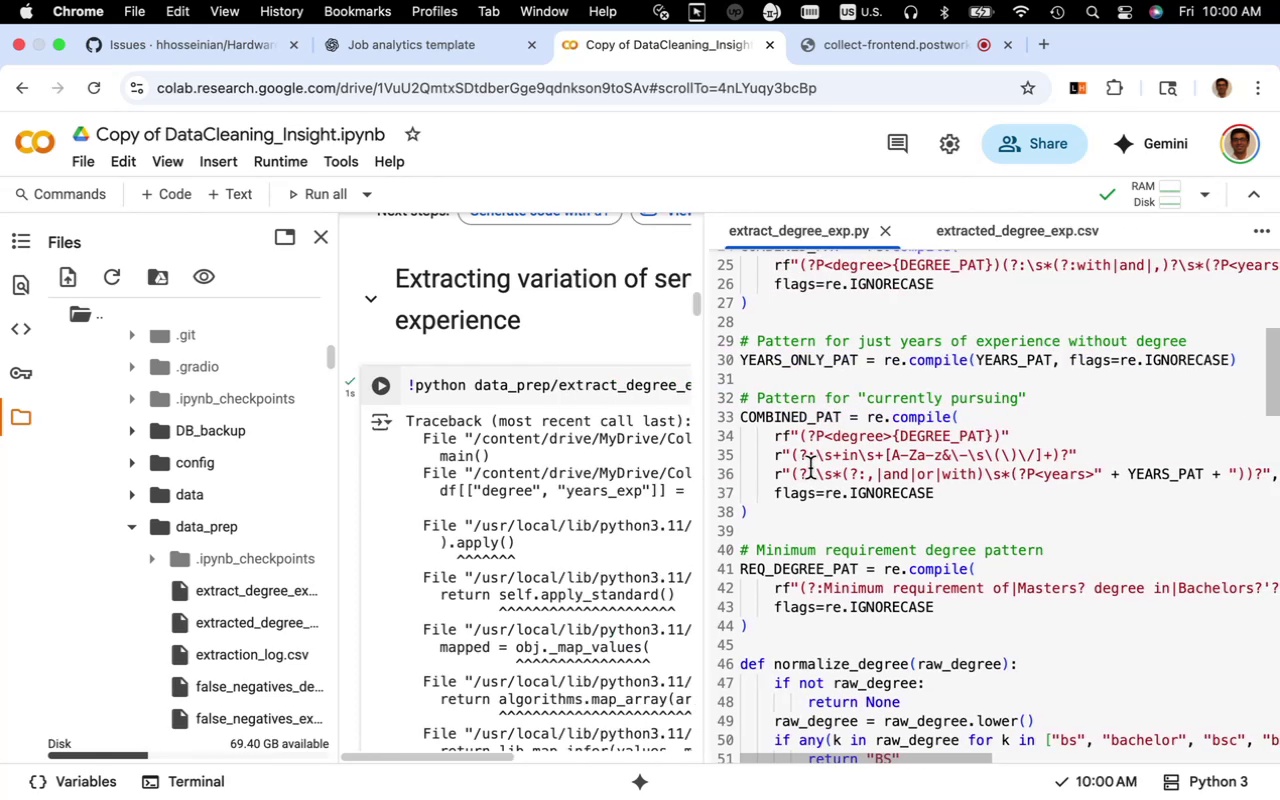 
scroll: coordinate [810, 468], scroll_direction: up, amount: 2.0
 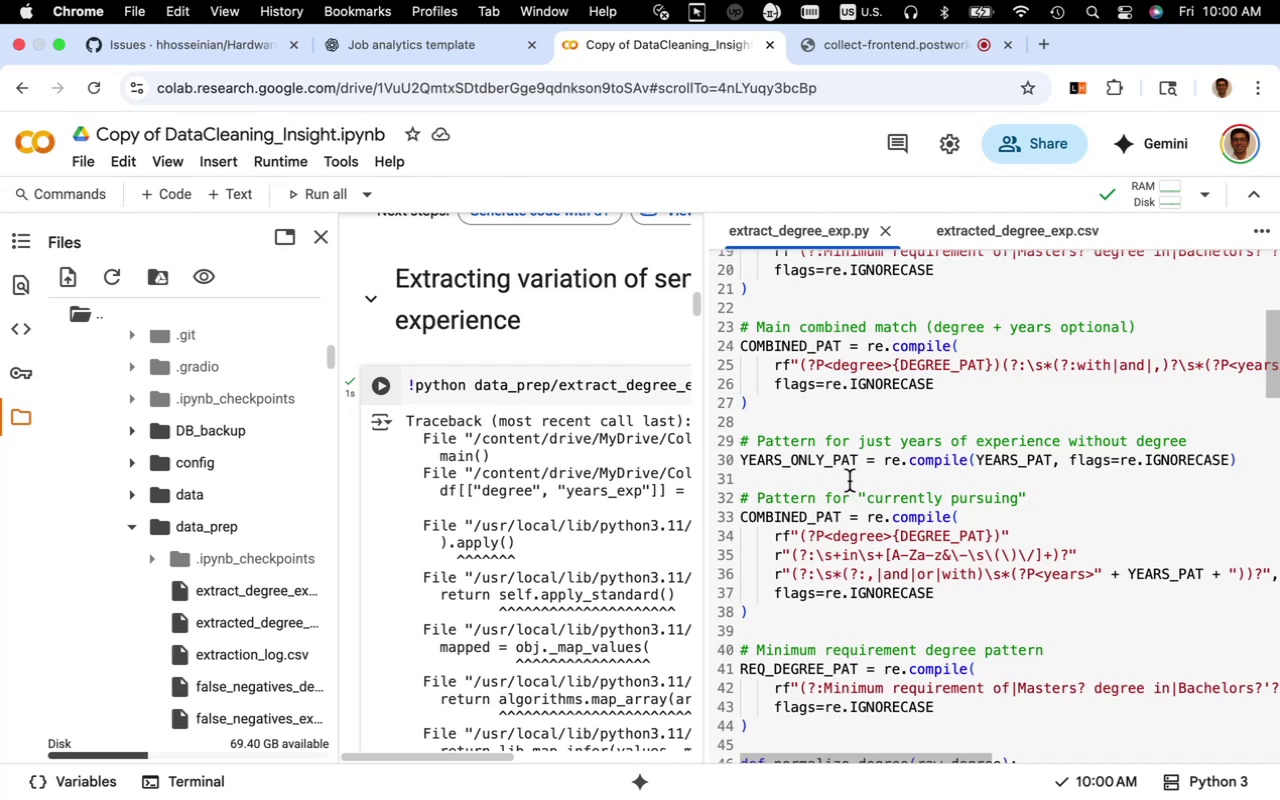 
key(Meta+Z)
 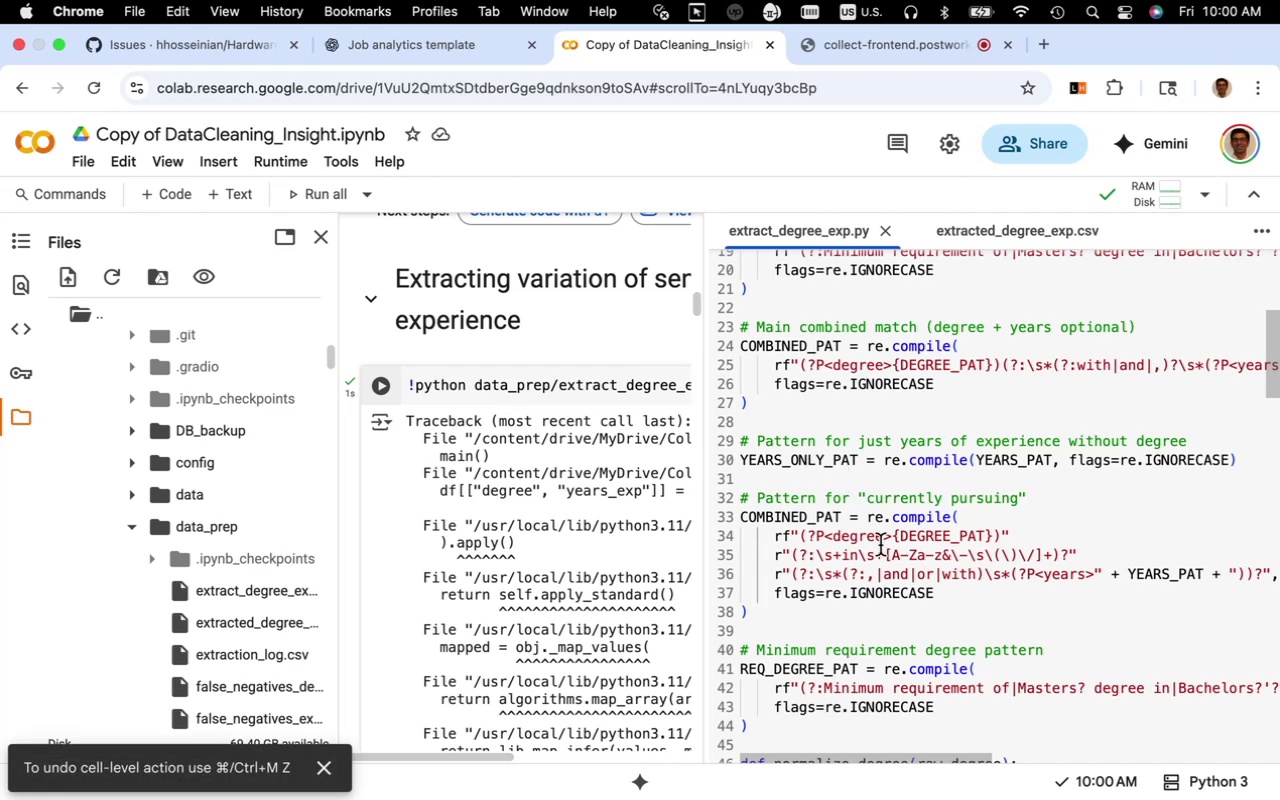 
left_click([880, 545])
 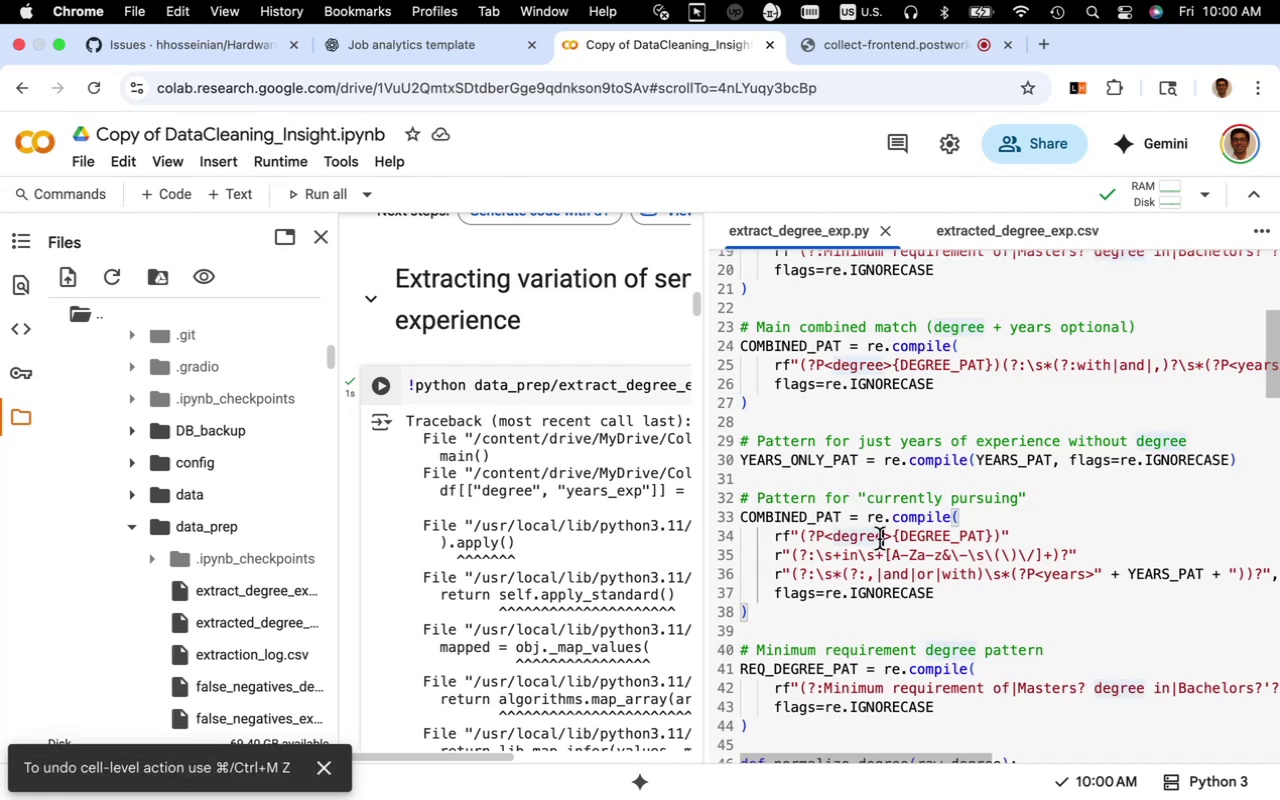 
left_click([879, 539])
 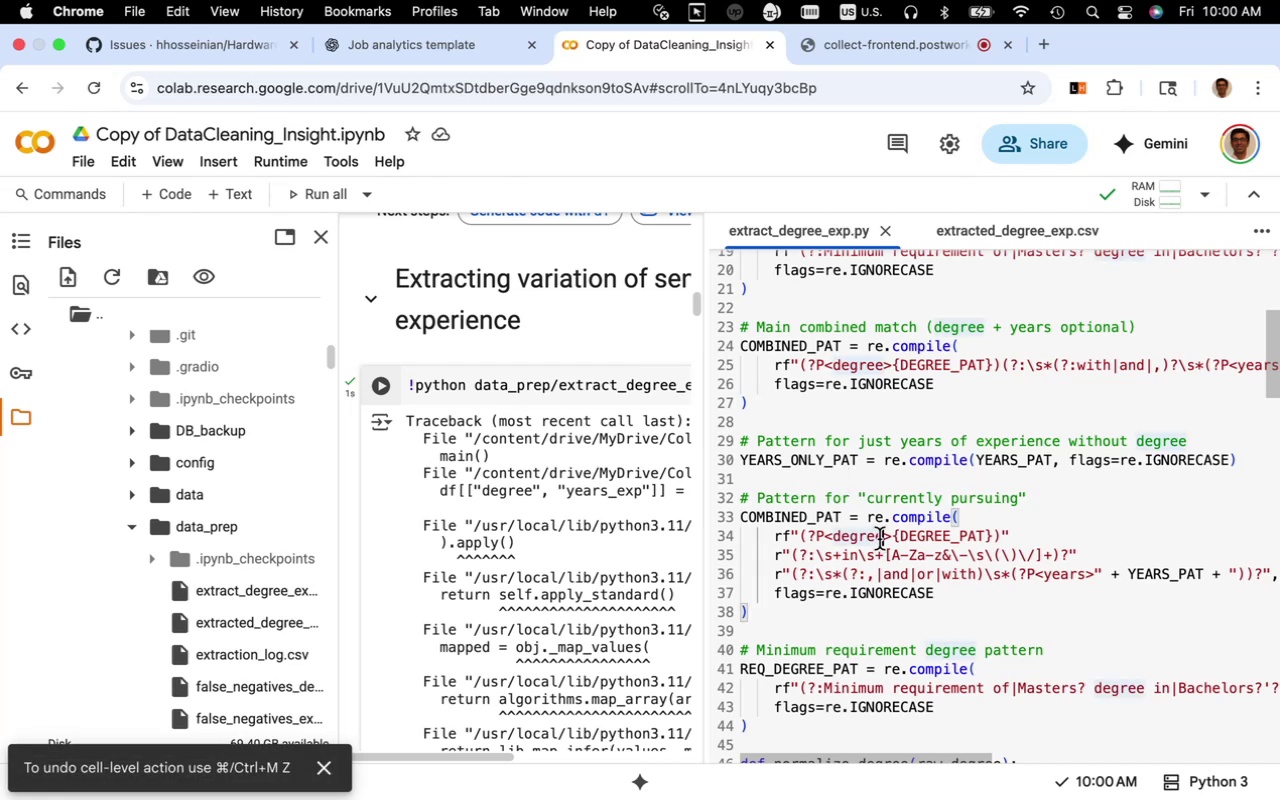 
key(Meta+Z)
 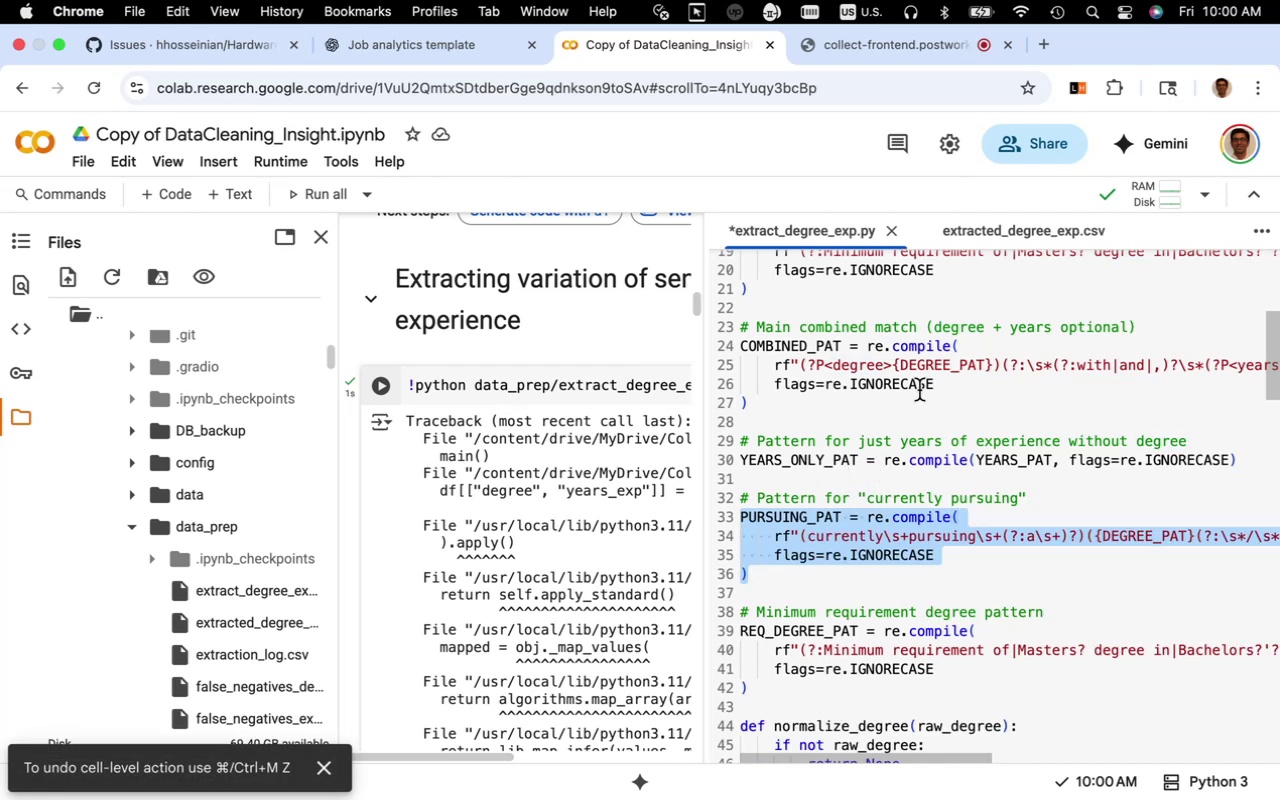 
left_click_drag(start_coordinate=[941, 382], to_coordinate=[735, 347])
 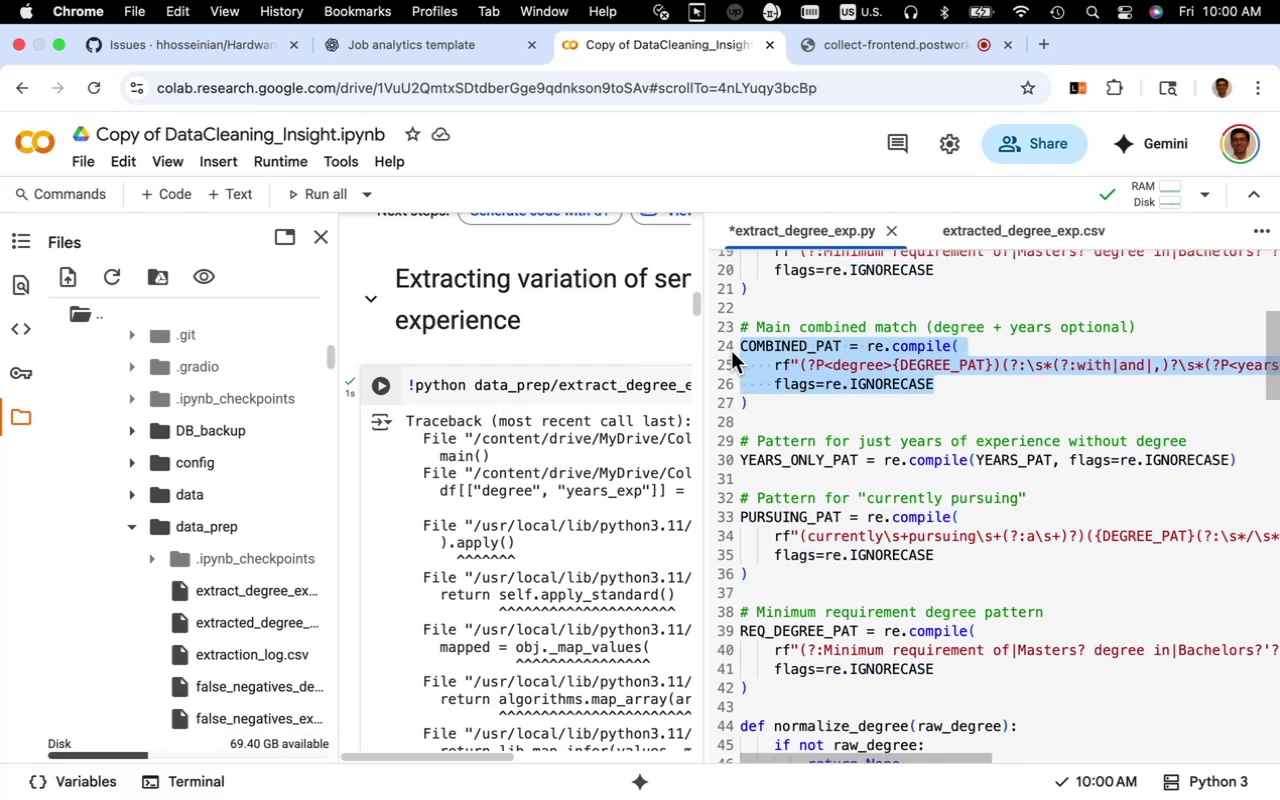 
key(Meta+V)
 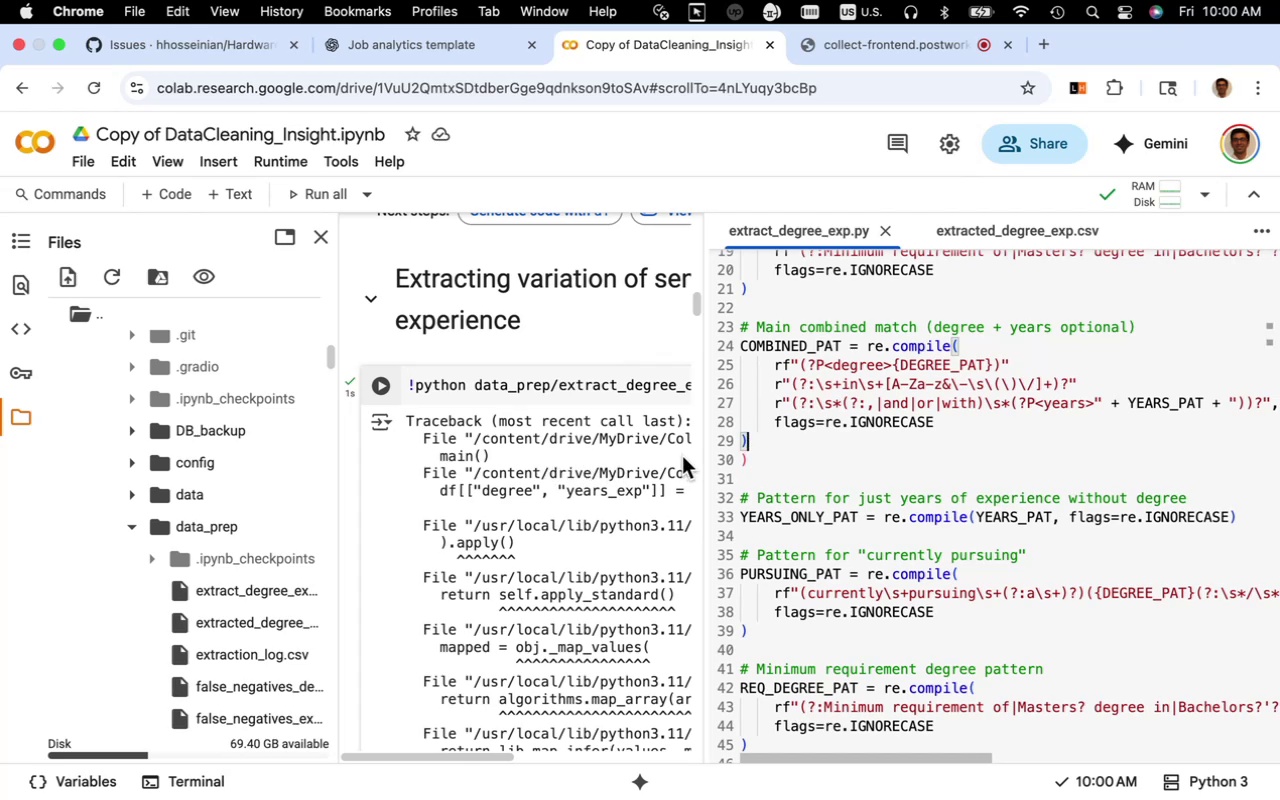 
key(Backspace)
 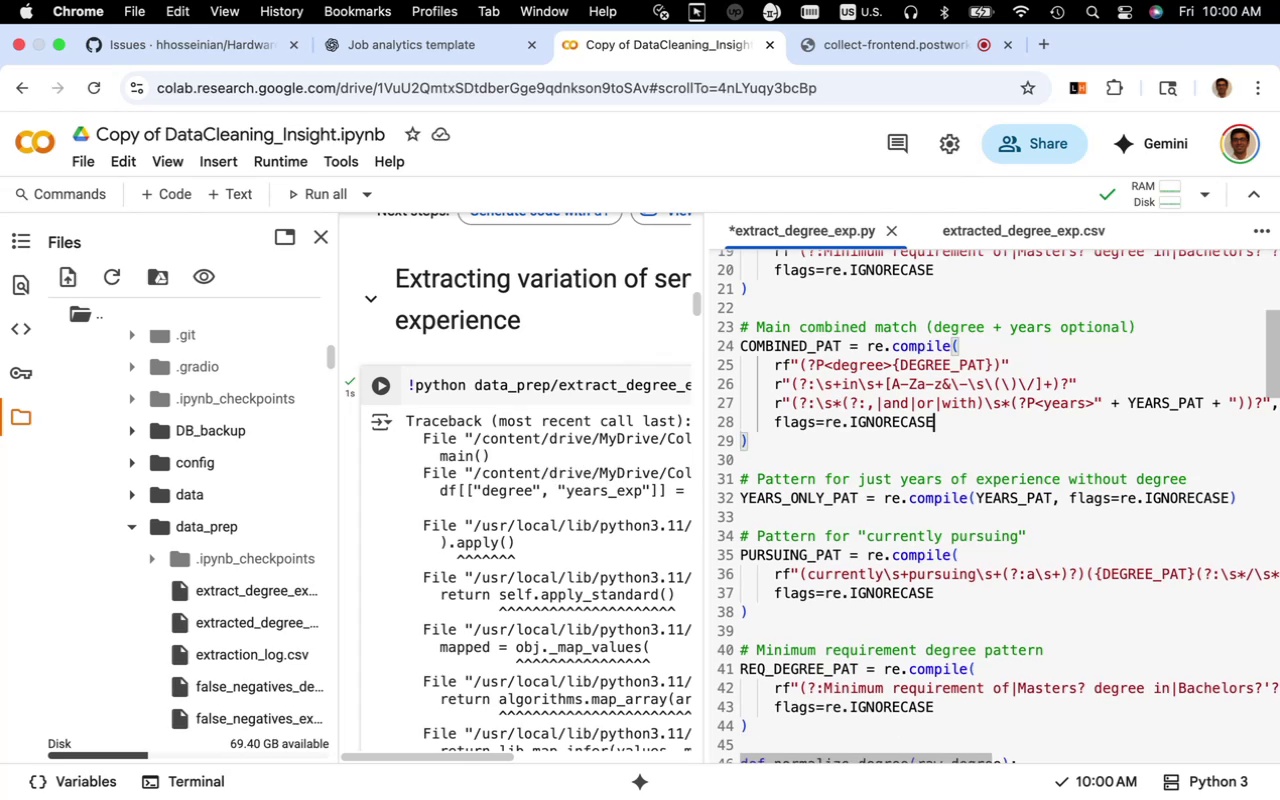 
key(Backspace)
 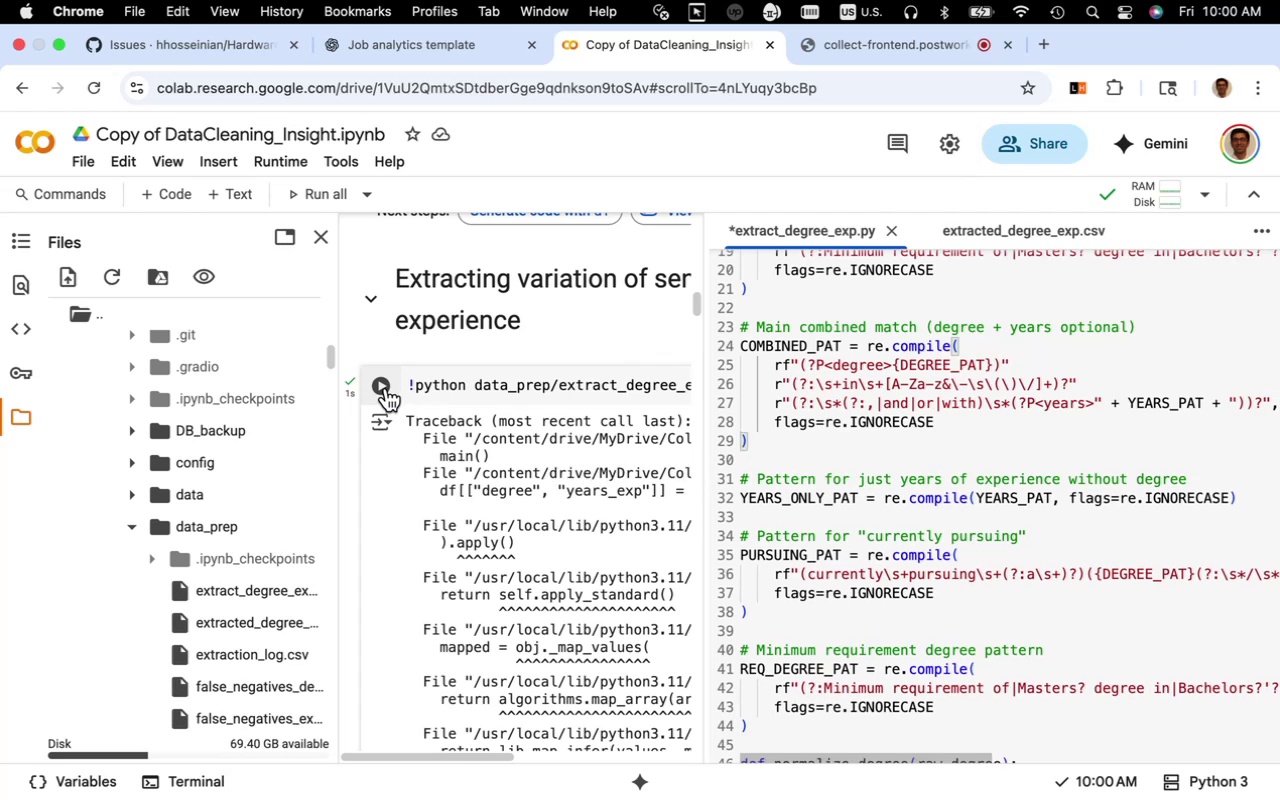 
left_click([381, 386])
 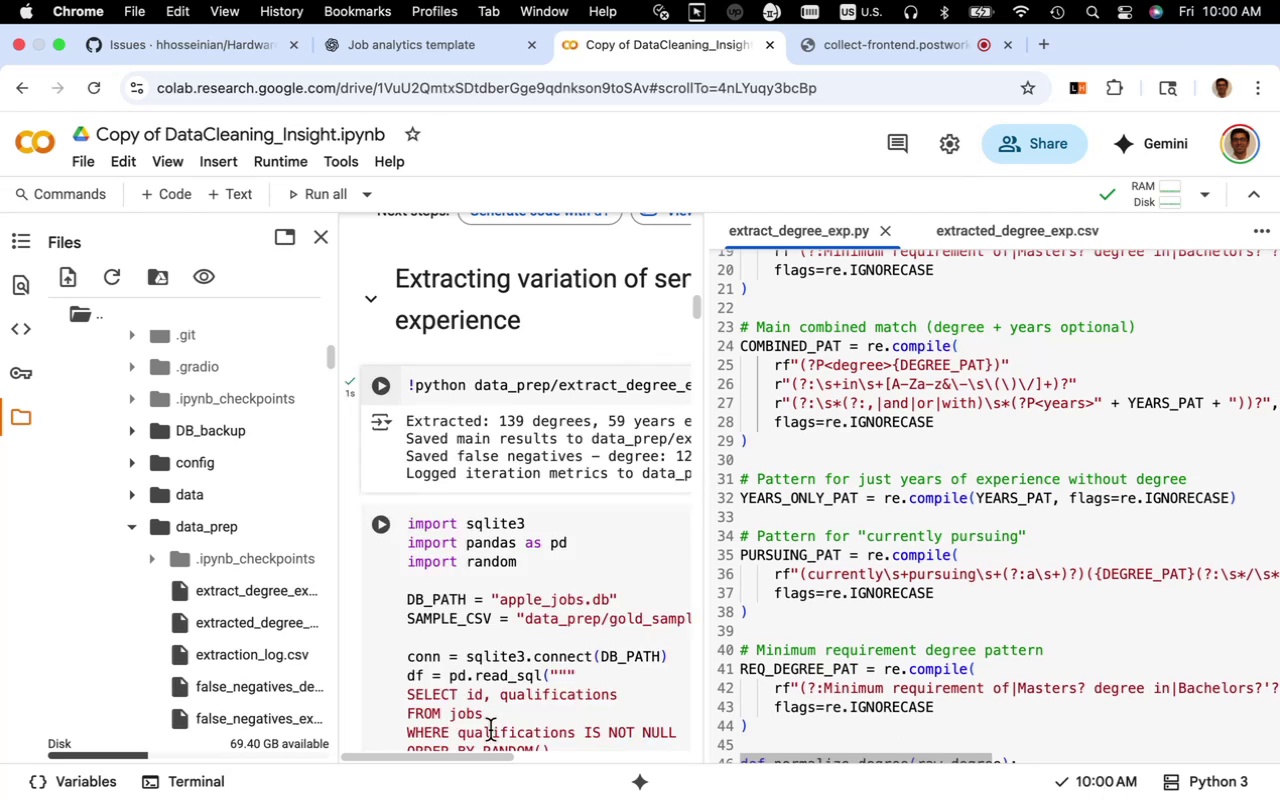 
left_click_drag(start_coordinate=[485, 755], to_coordinate=[459, 760])
 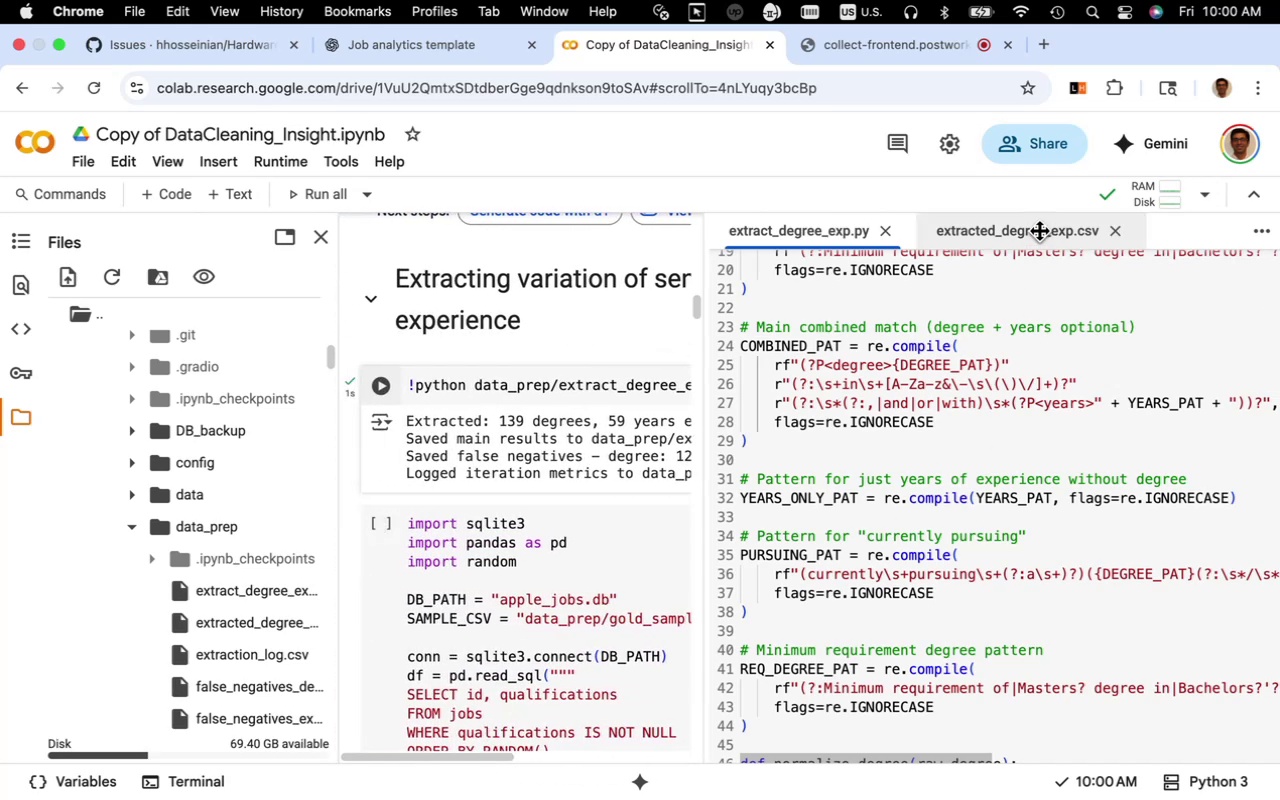 
left_click([1040, 228])
 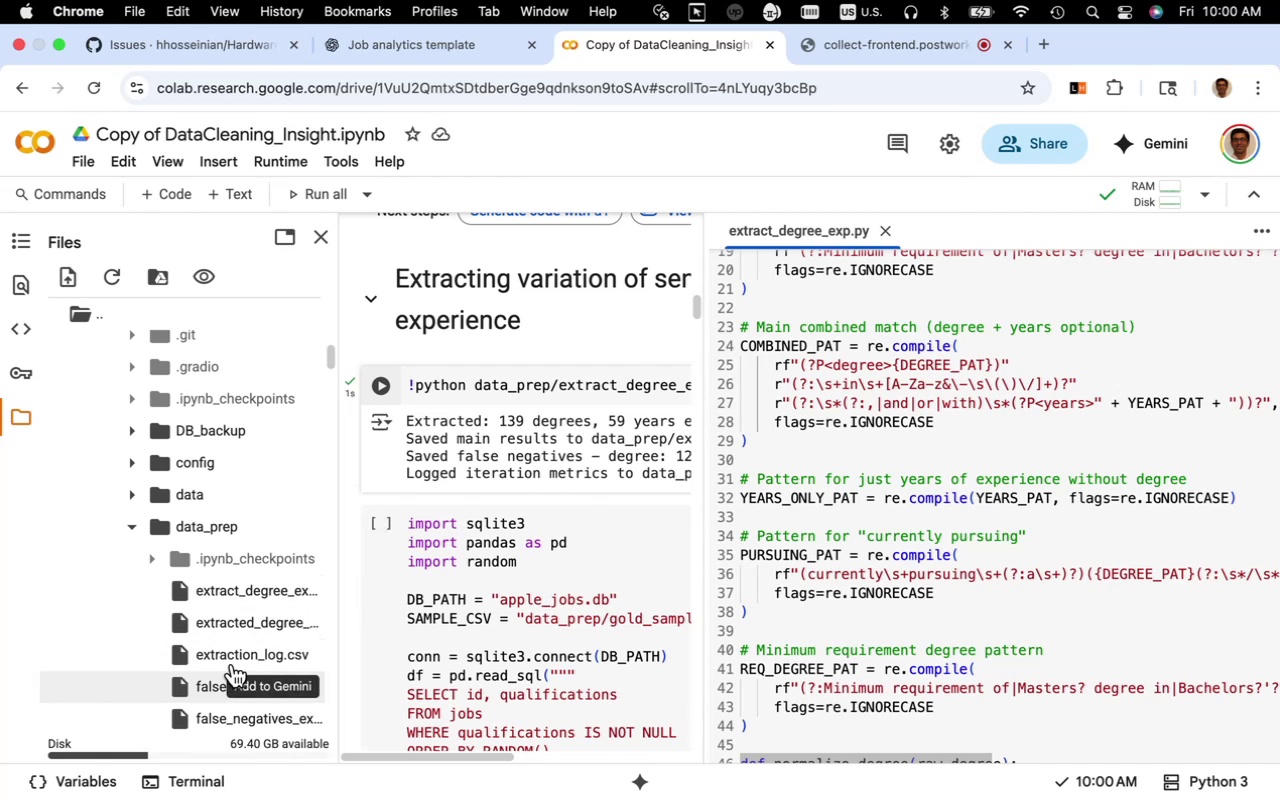 
wait(6.69)
 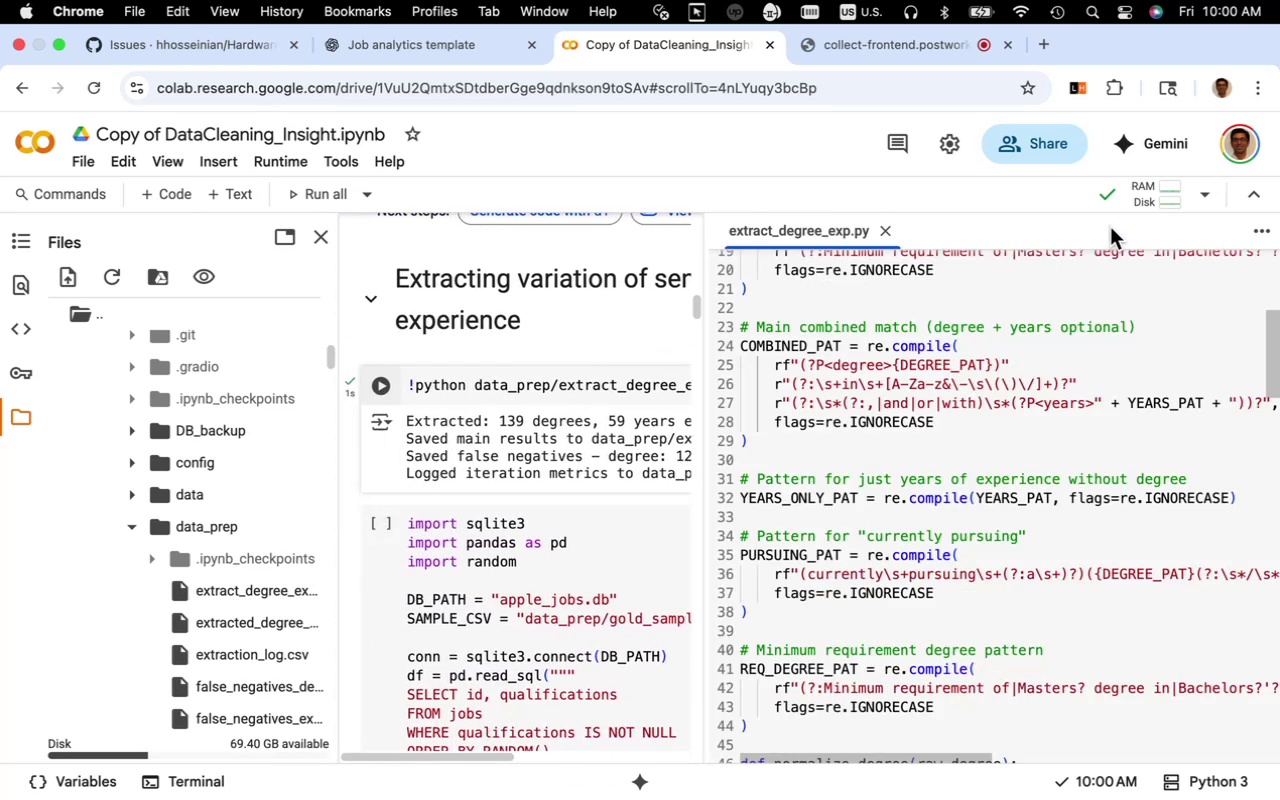 
double_click([226, 625])
 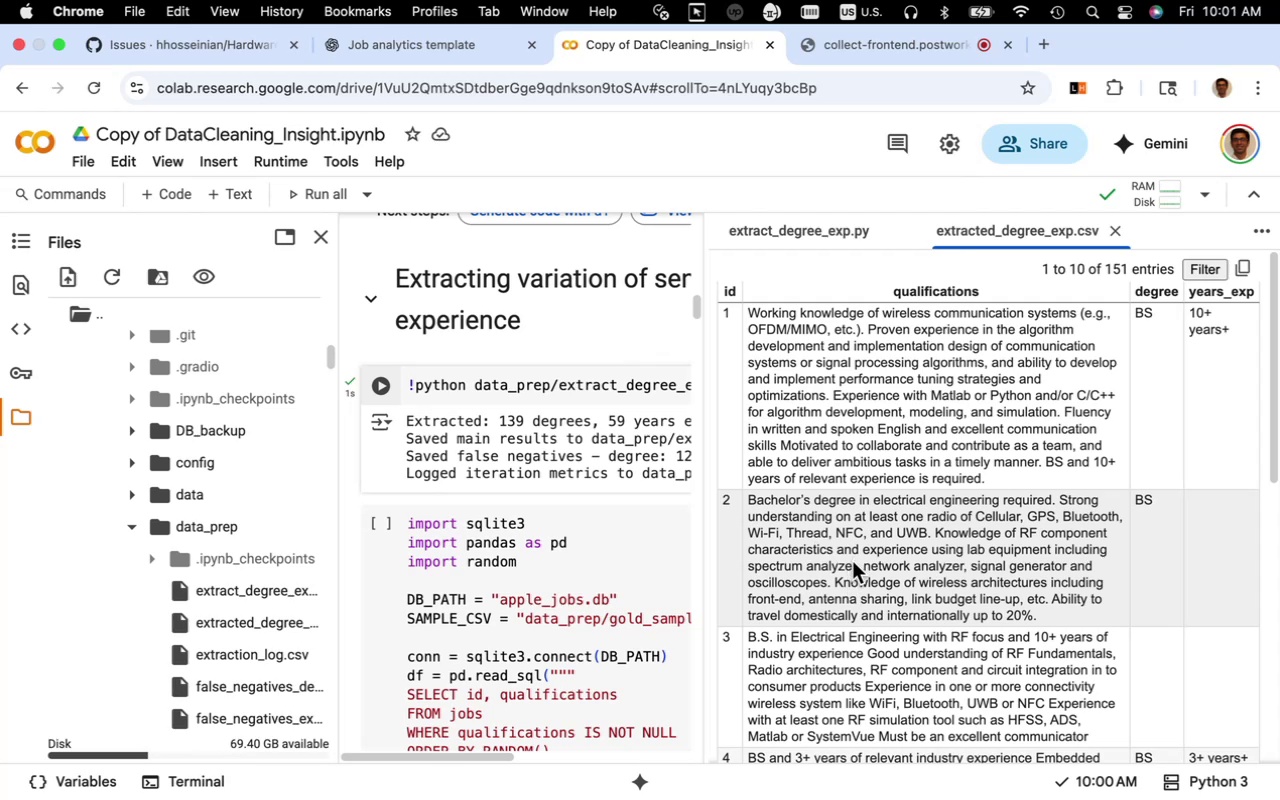 
wait(15.29)
 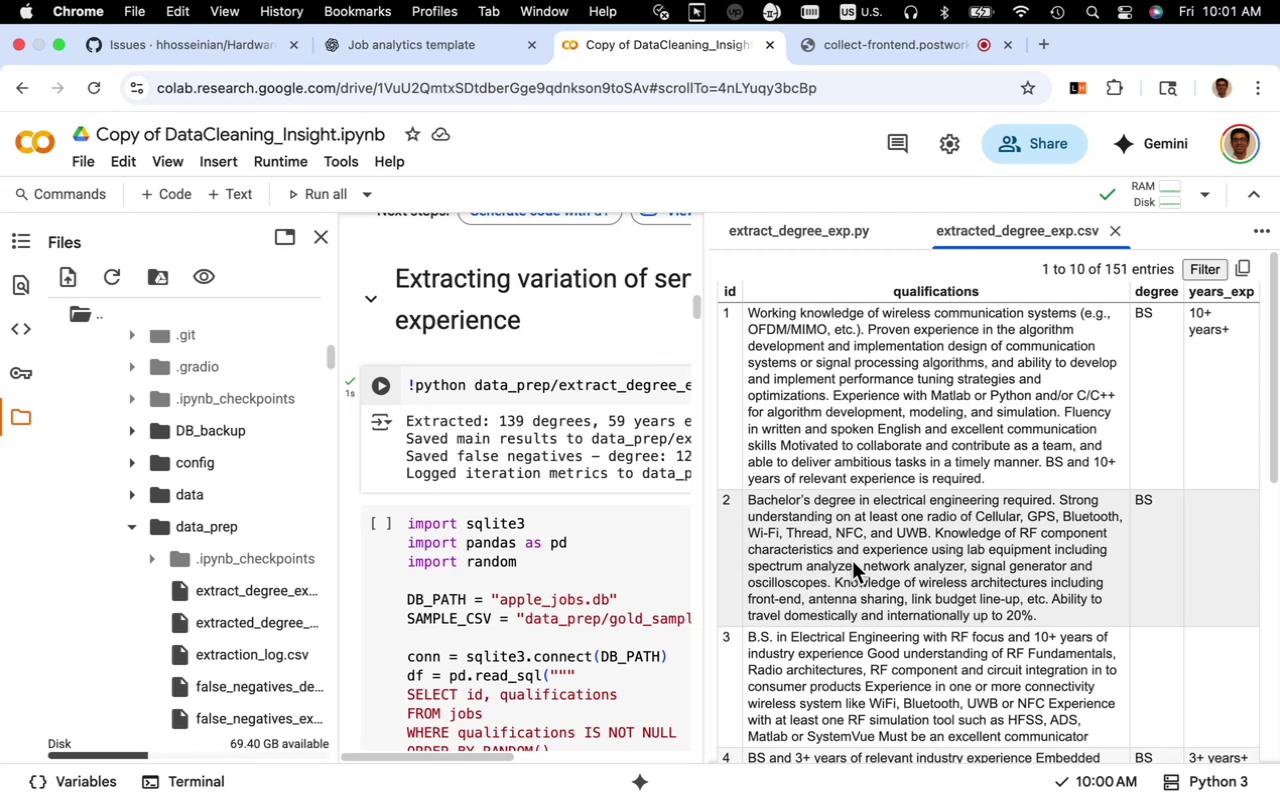 
left_click([1154, 290])
 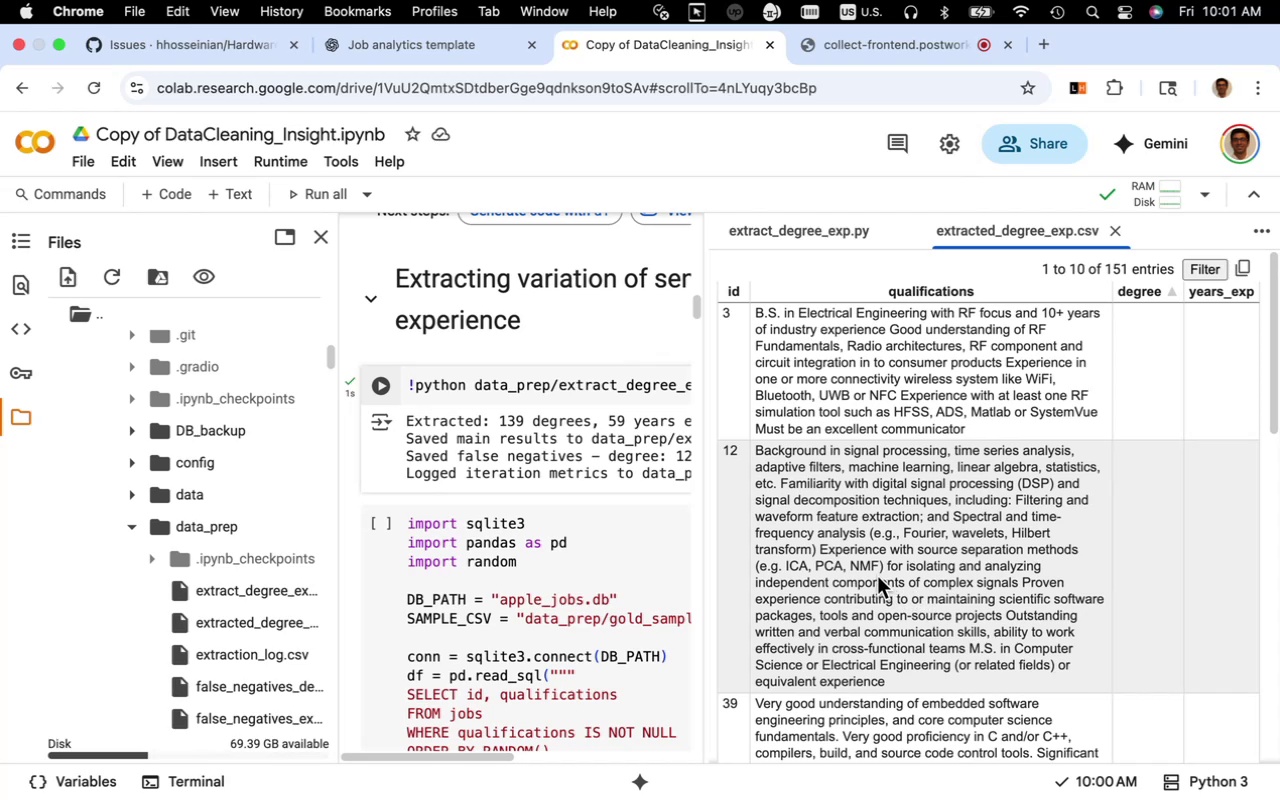 
wait(9.37)
 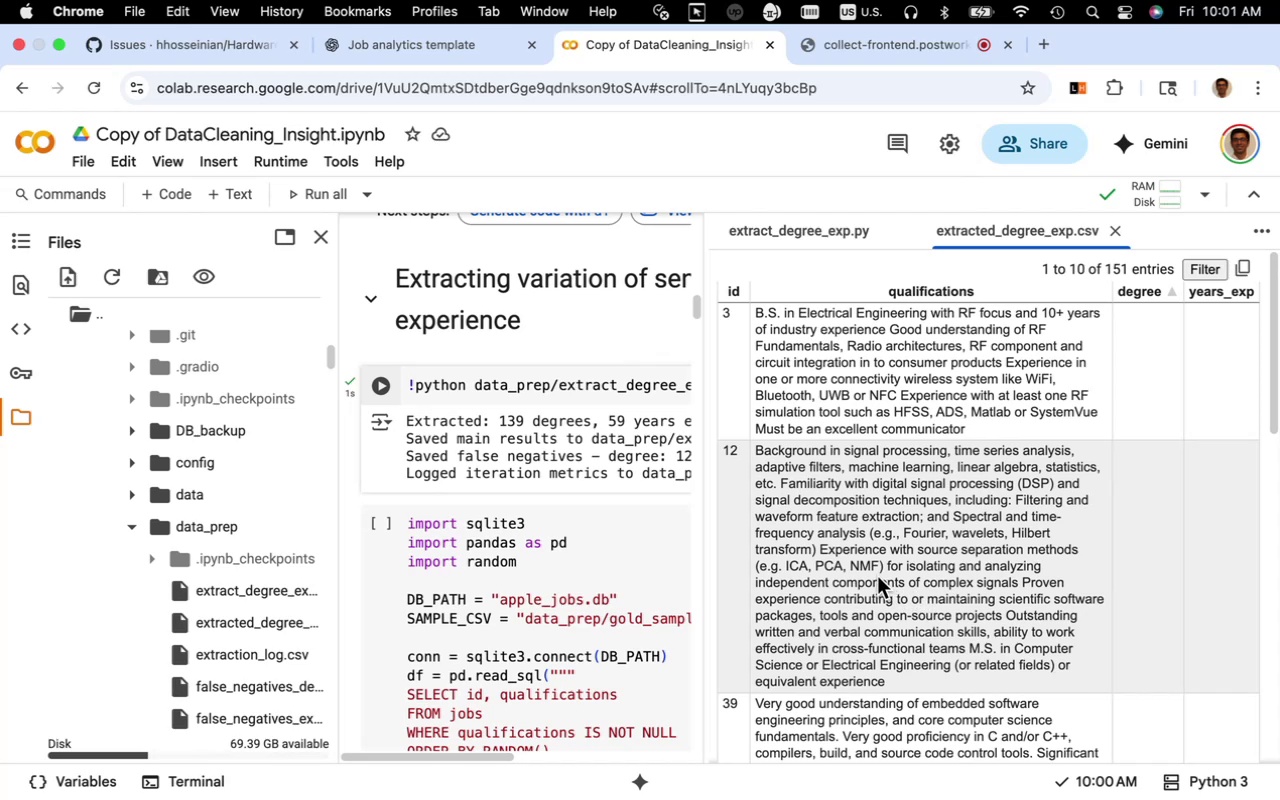 
left_click([906, 536])
 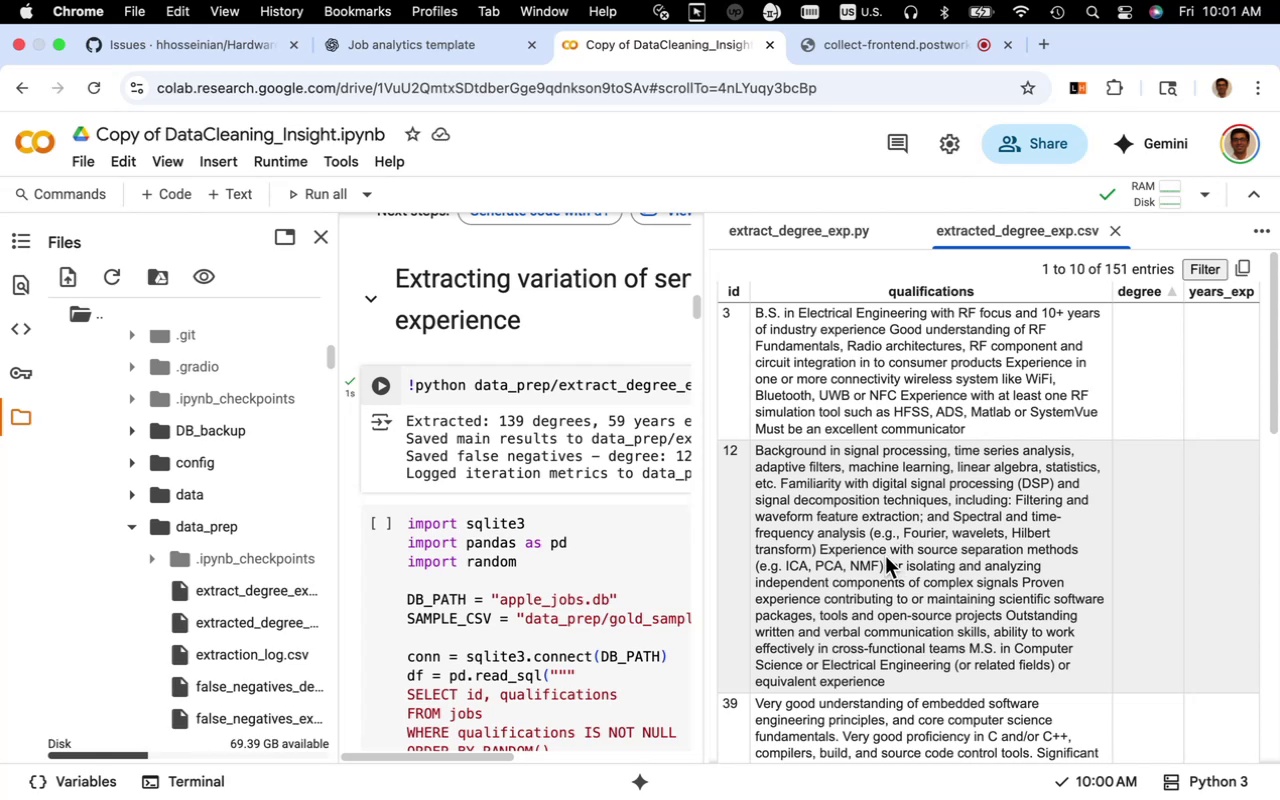 
wait(5.61)
 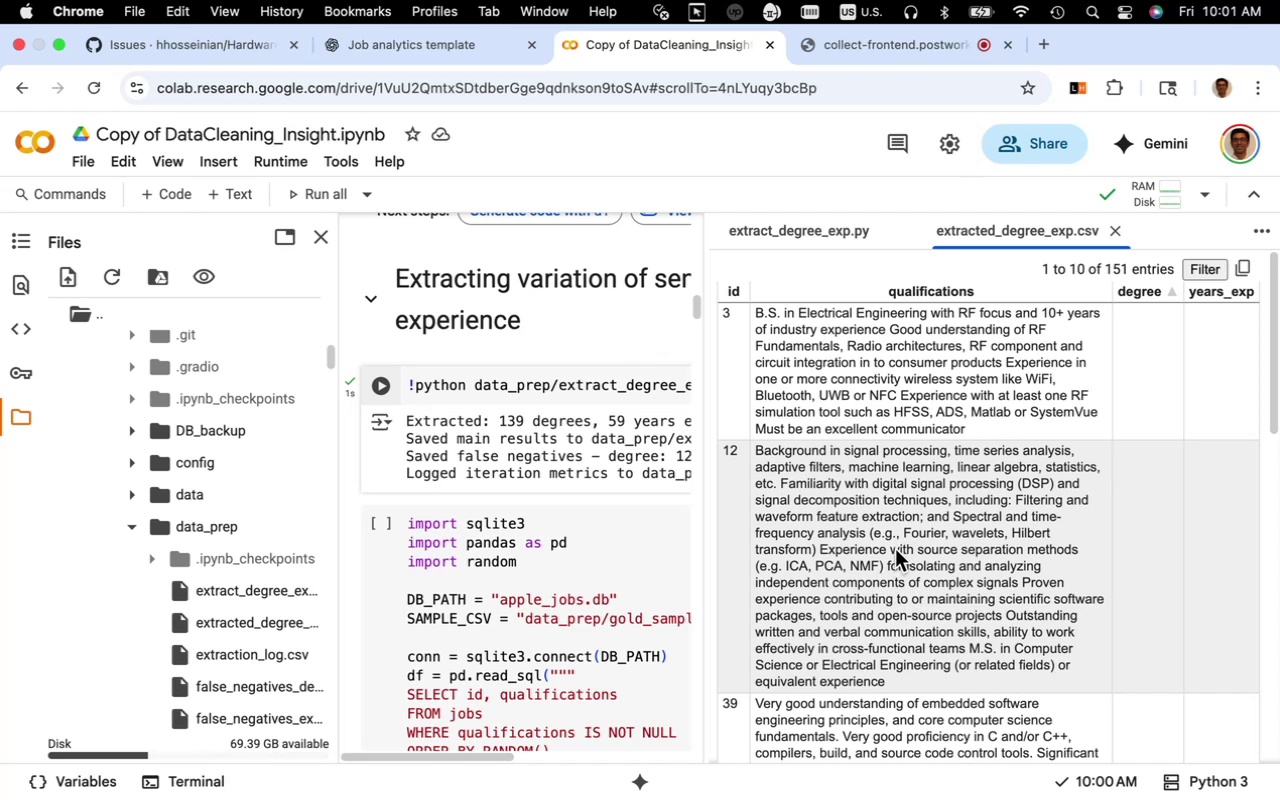 
scroll: coordinate [891, 540], scroll_direction: down, amount: 46.0
 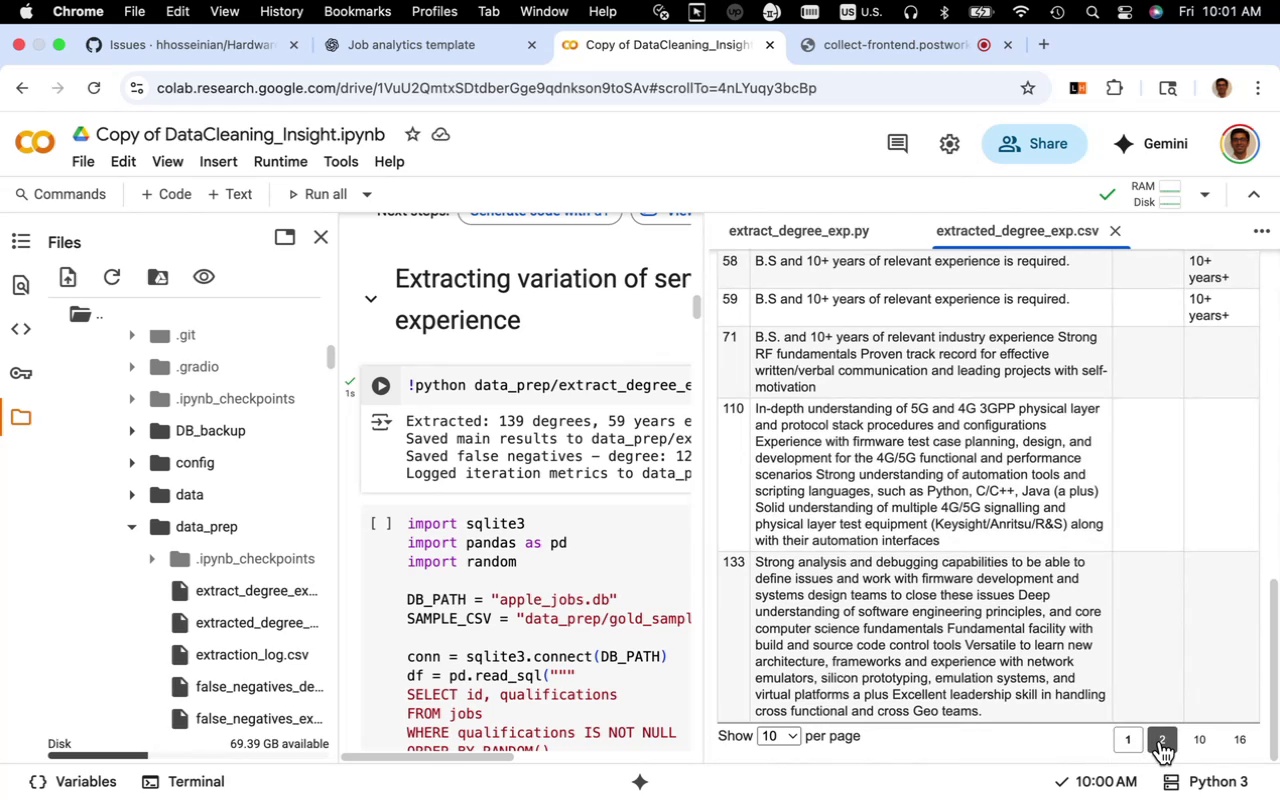 
left_click([1161, 741])
 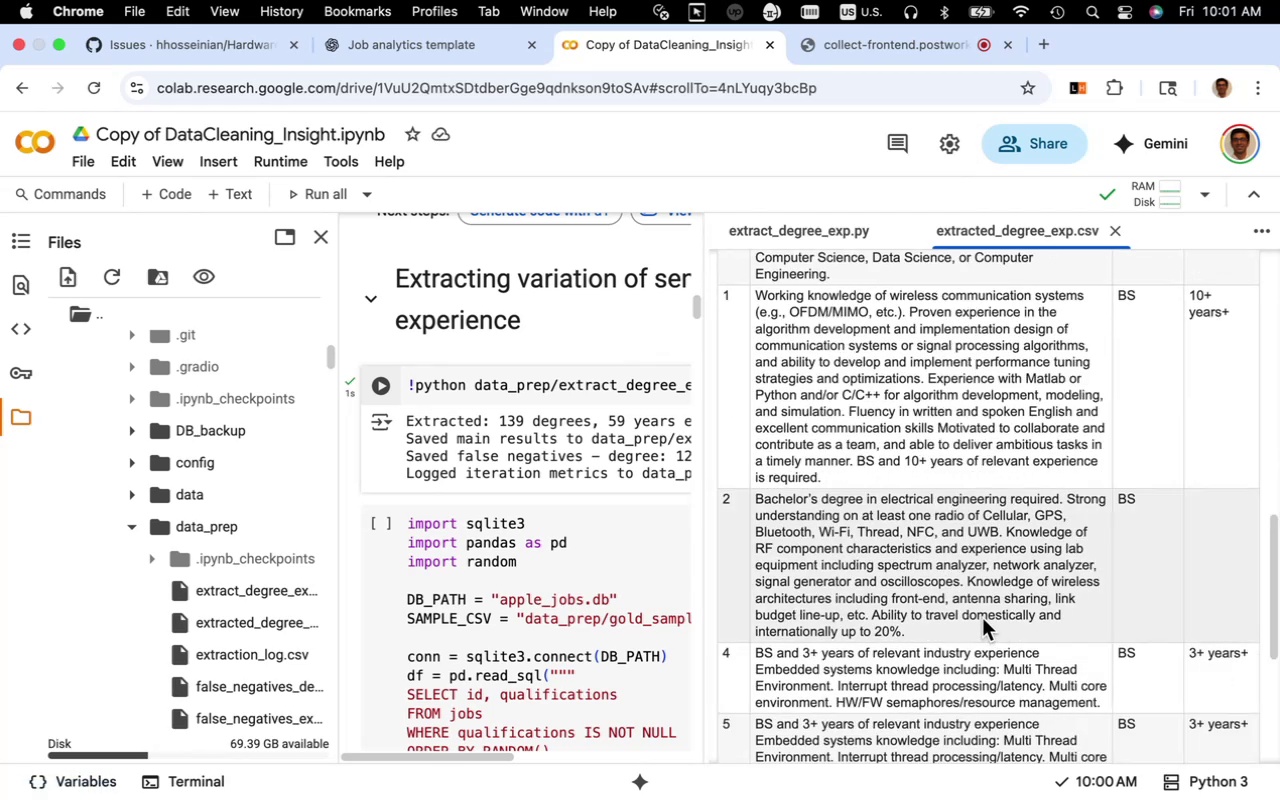 
scroll: coordinate [982, 619], scroll_direction: up, amount: 20.0
 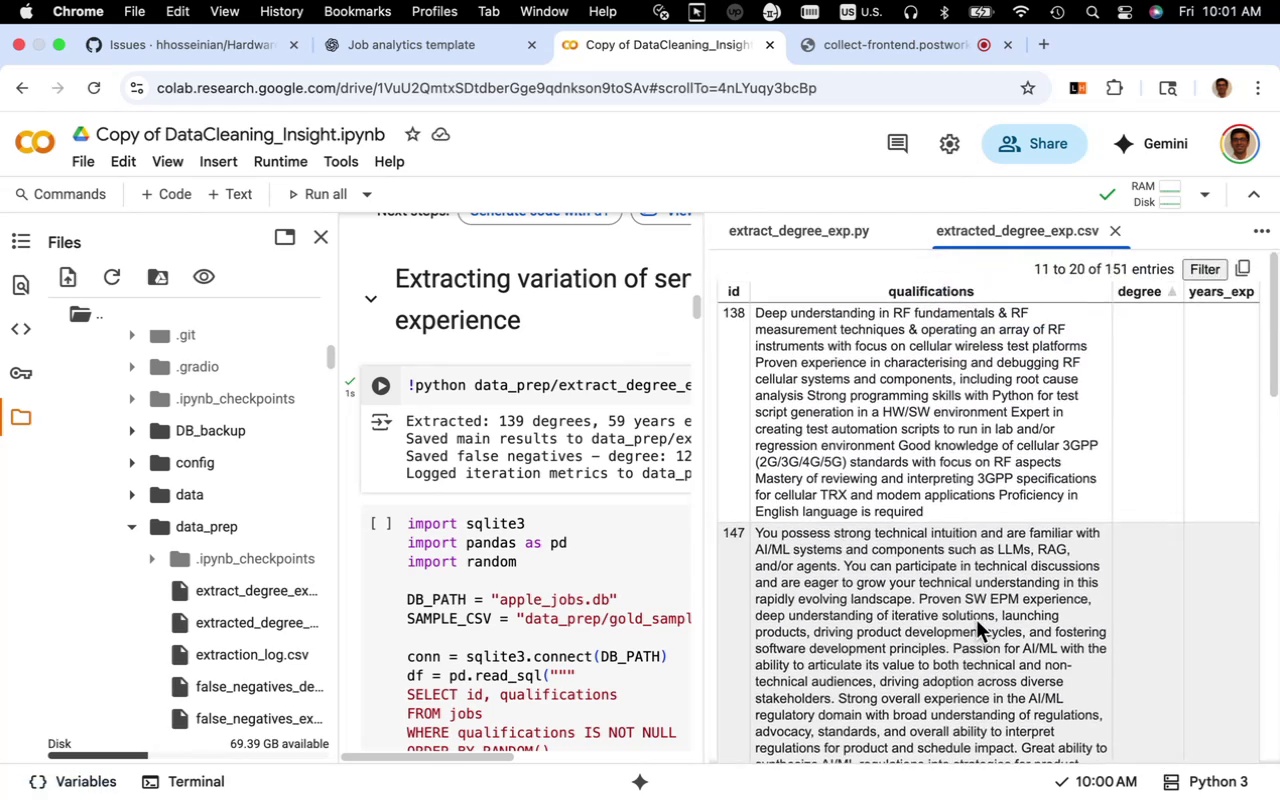 
scroll: coordinate [976, 619], scroll_direction: down, amount: 10.0
 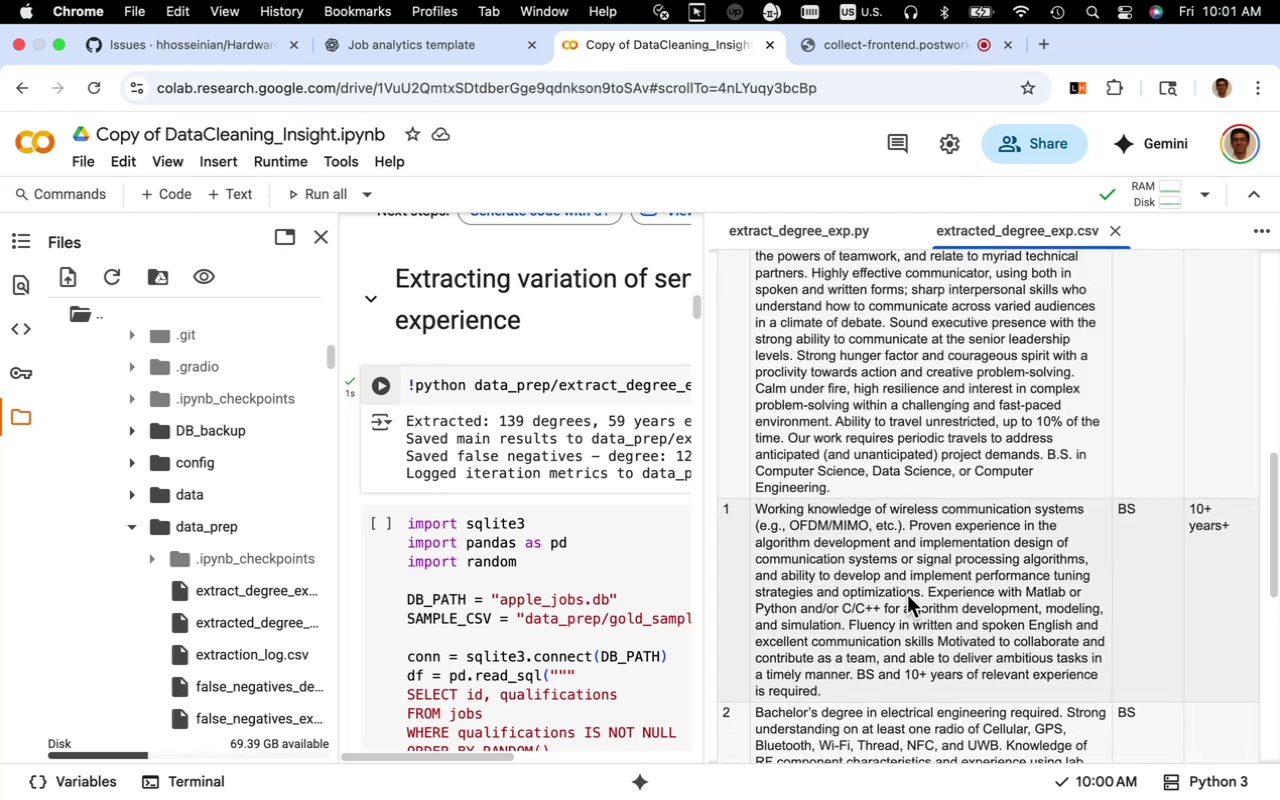 
wait(7.24)
 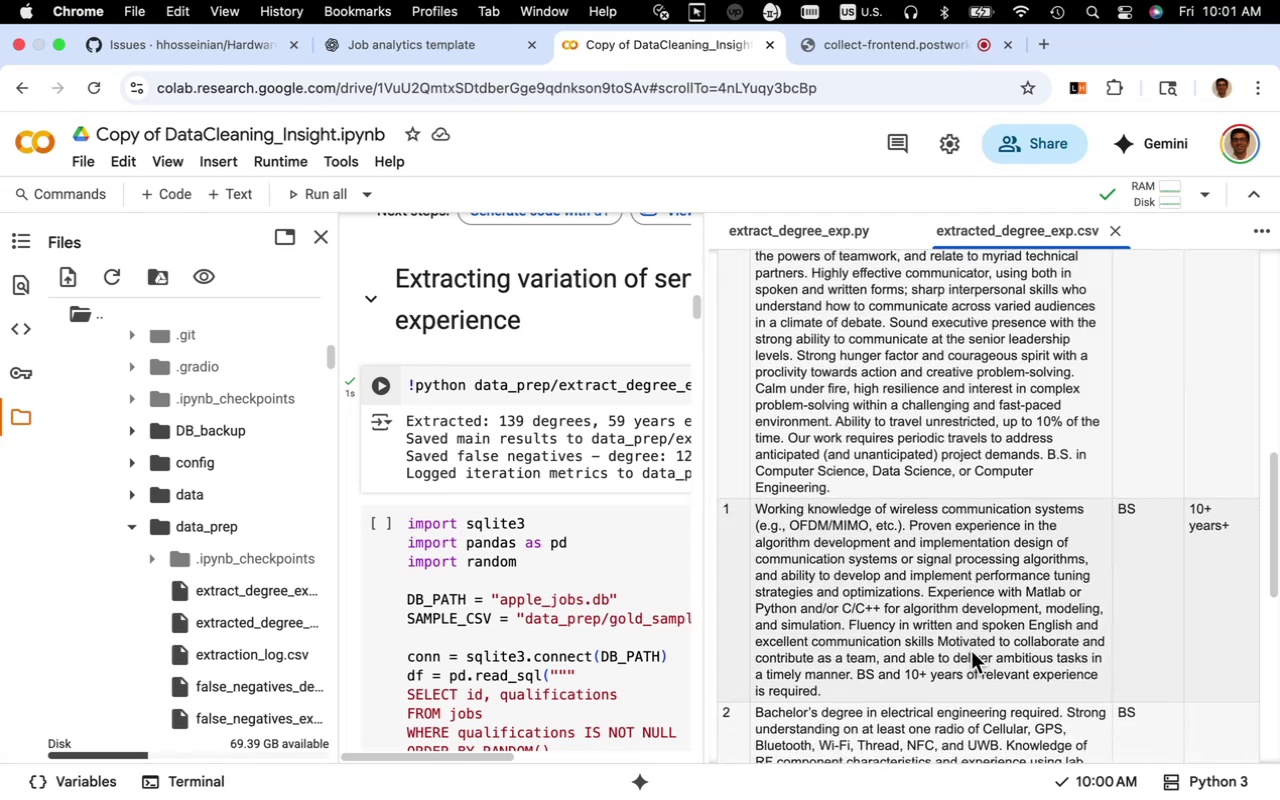 
scroll: coordinate [907, 595], scroll_direction: up, amount: 25.0
 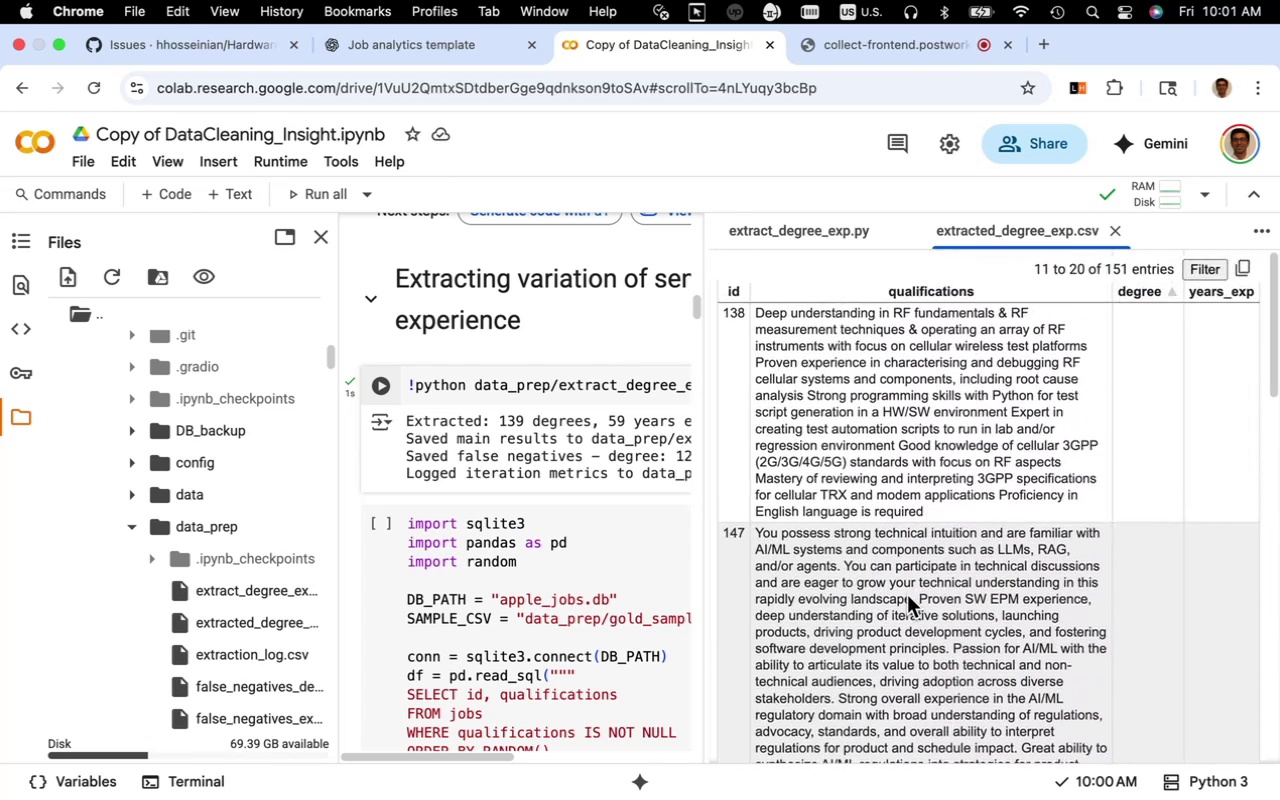 
scroll: coordinate [909, 617], scroll_direction: down, amount: 48.0
 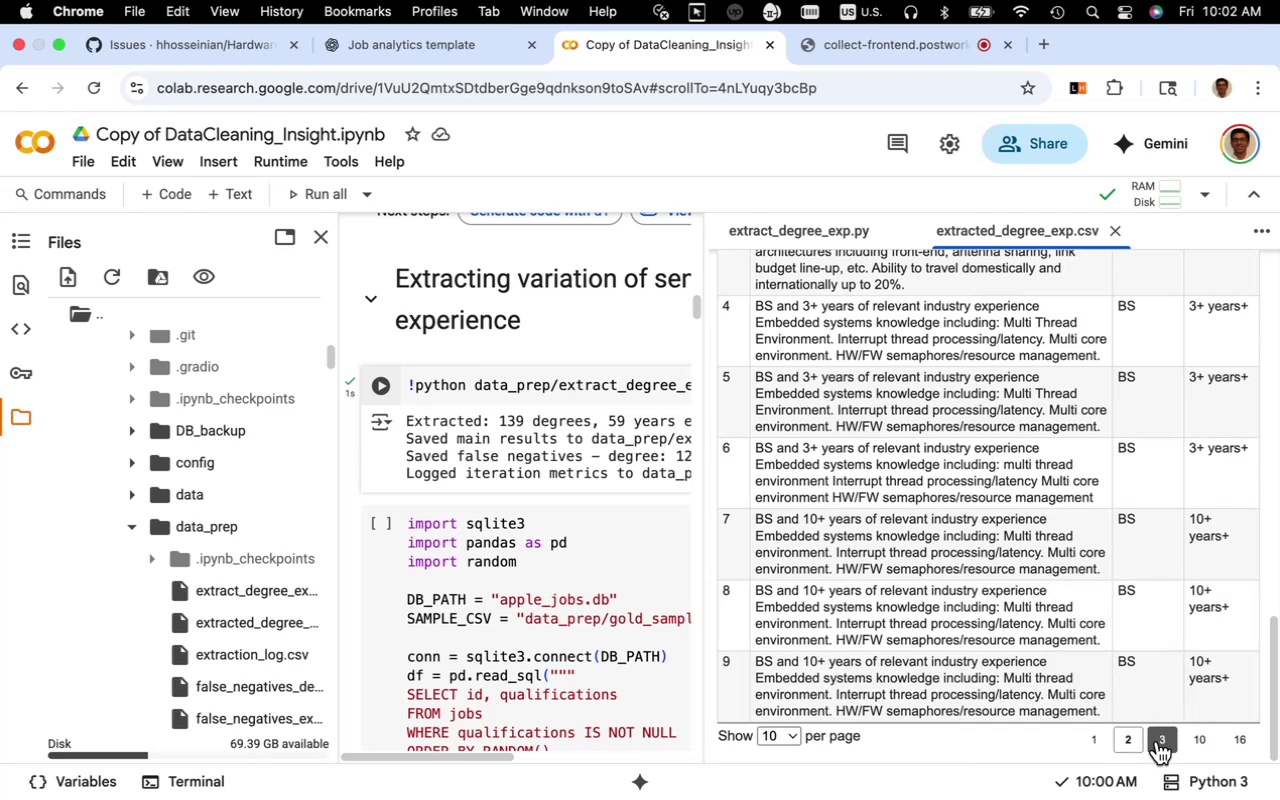 
wait(5.1)
 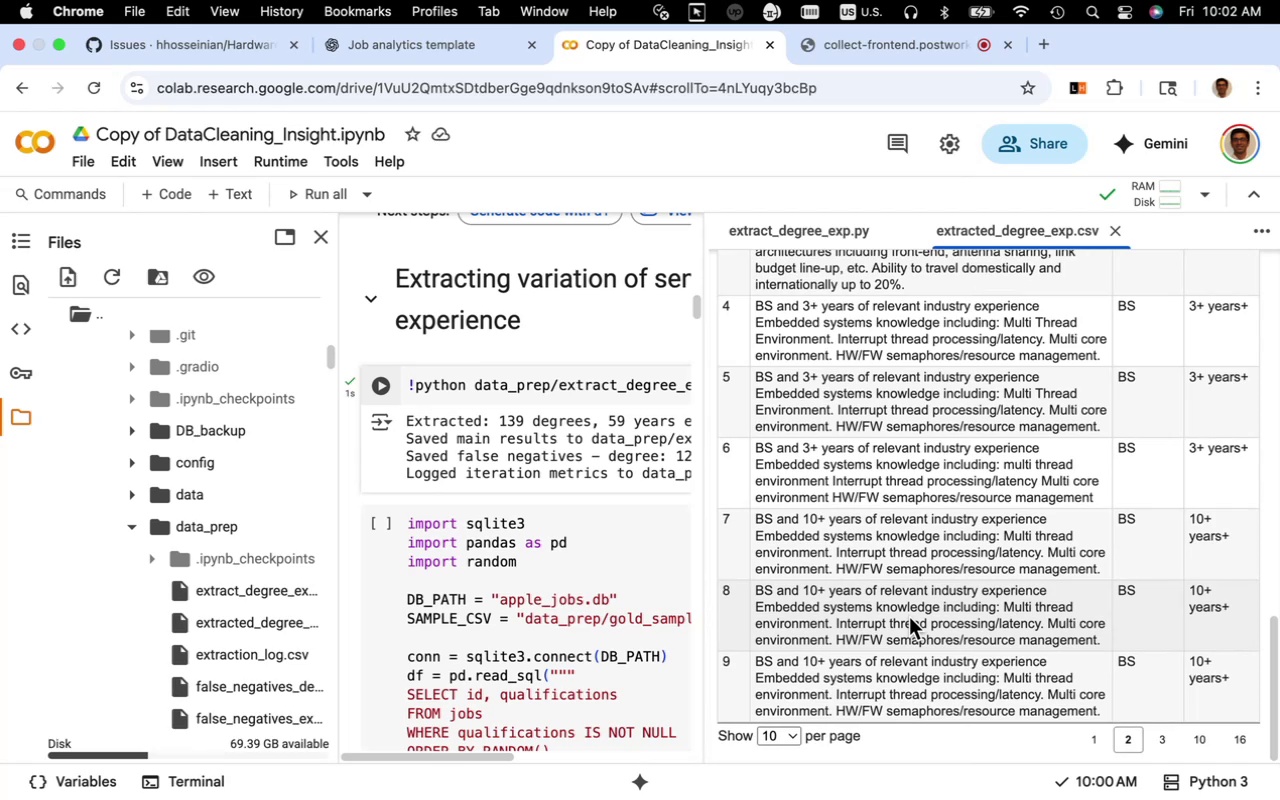 
left_click([1162, 740])
 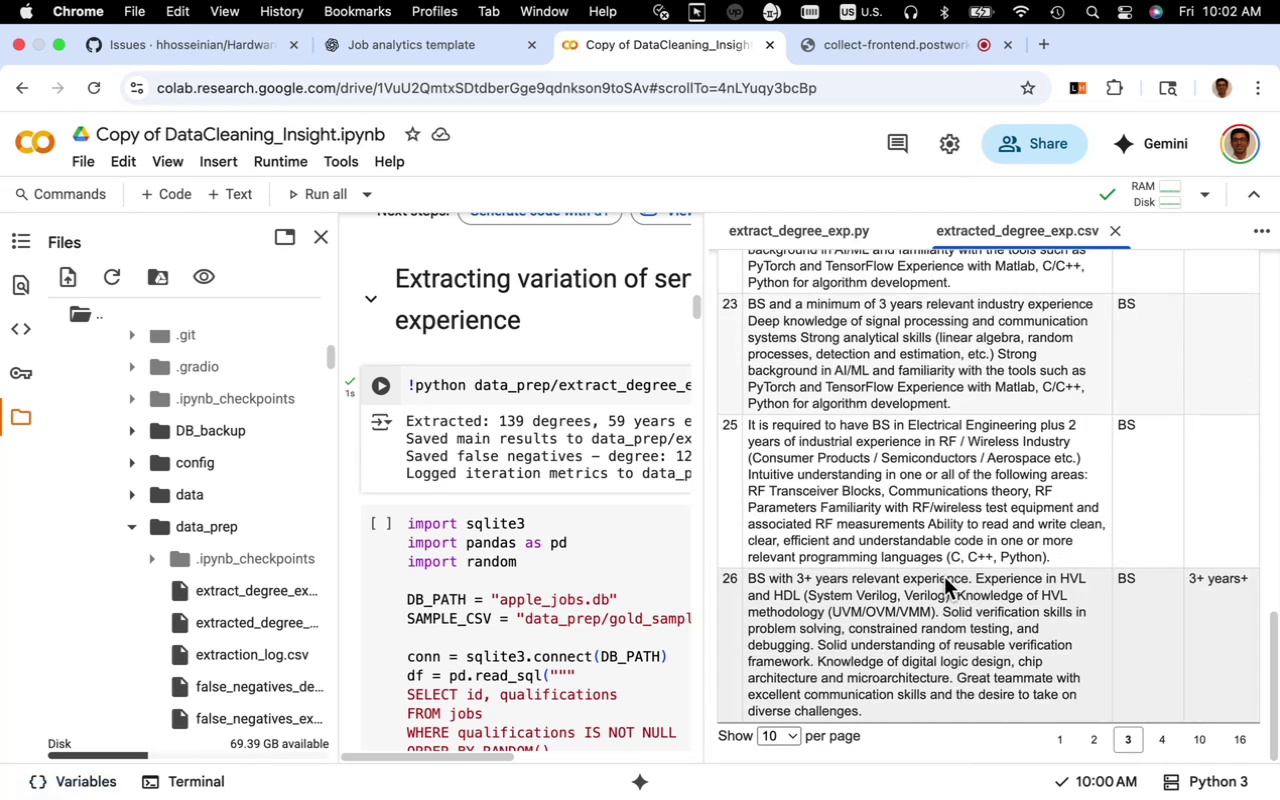 
scroll: coordinate [944, 577], scroll_direction: up, amount: 21.0
 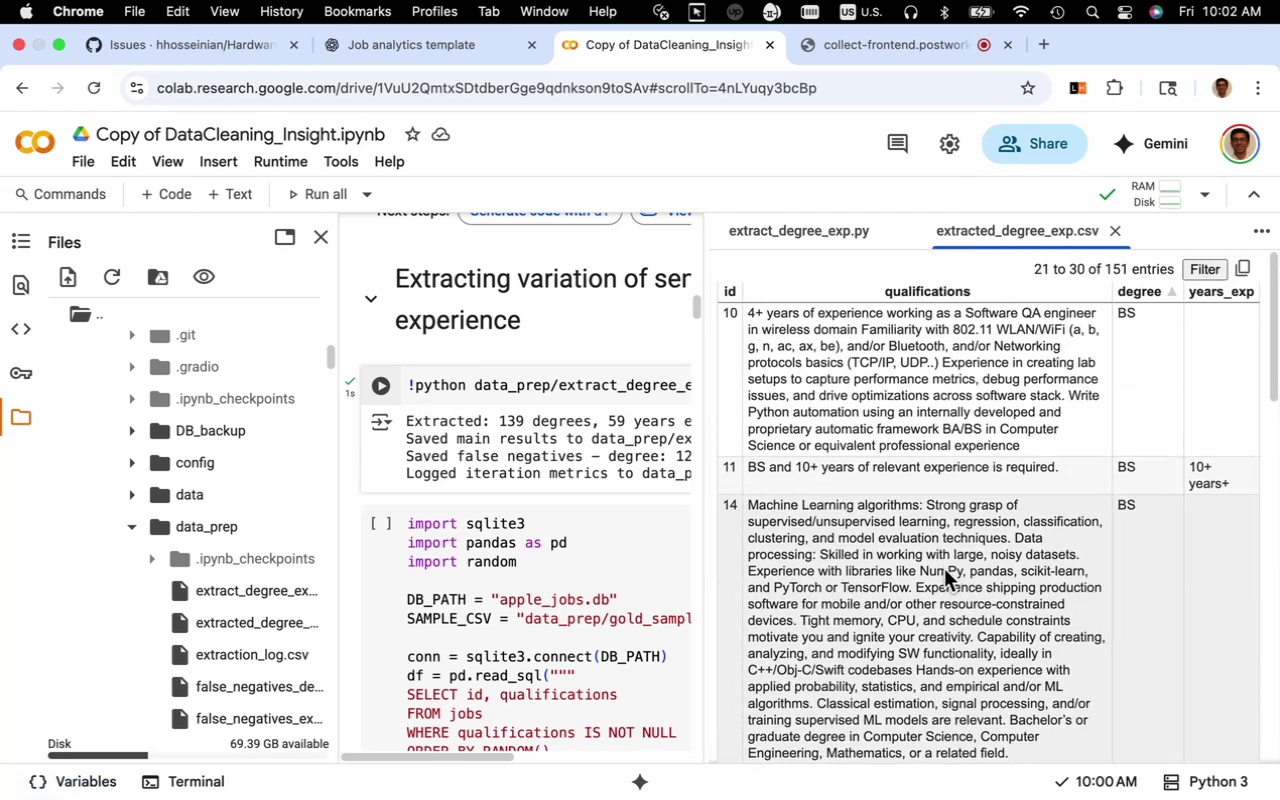 
scroll: coordinate [944, 569], scroll_direction: down, amount: 20.0
 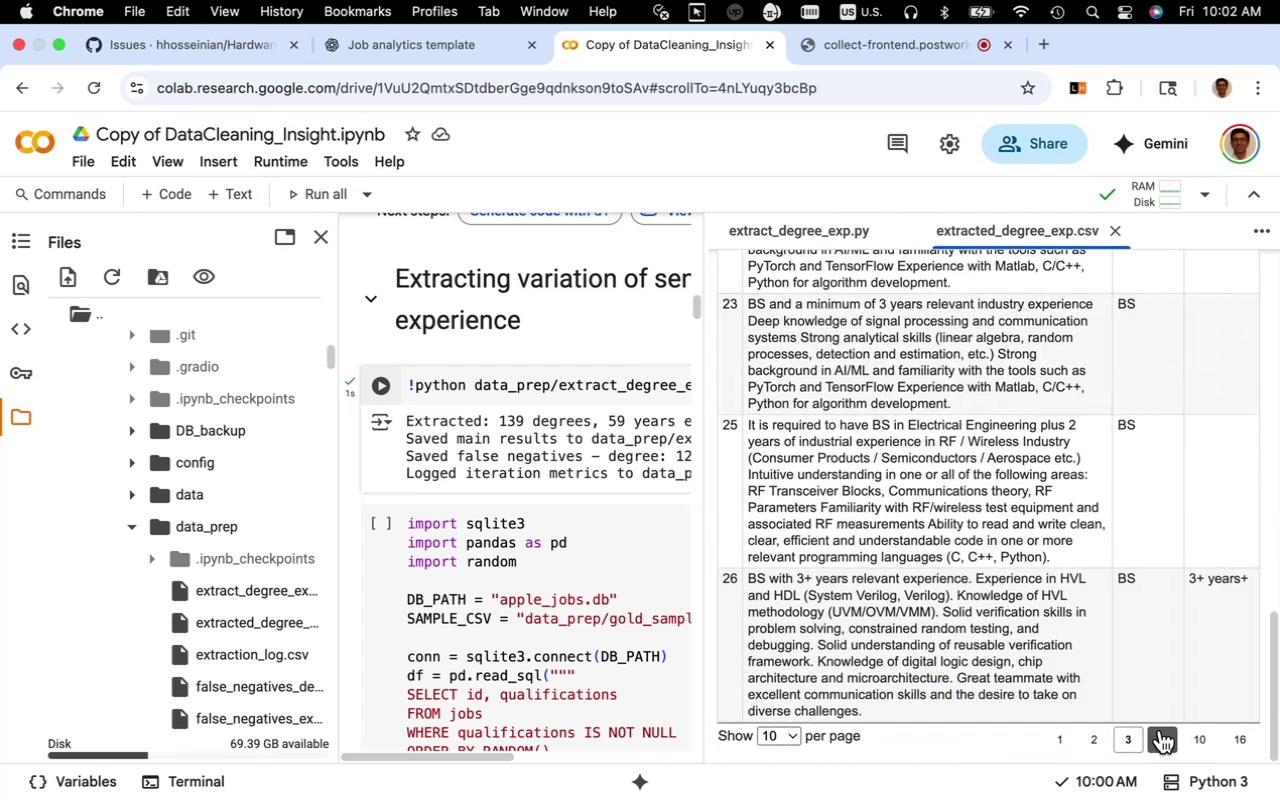 
left_click([1160, 735])
 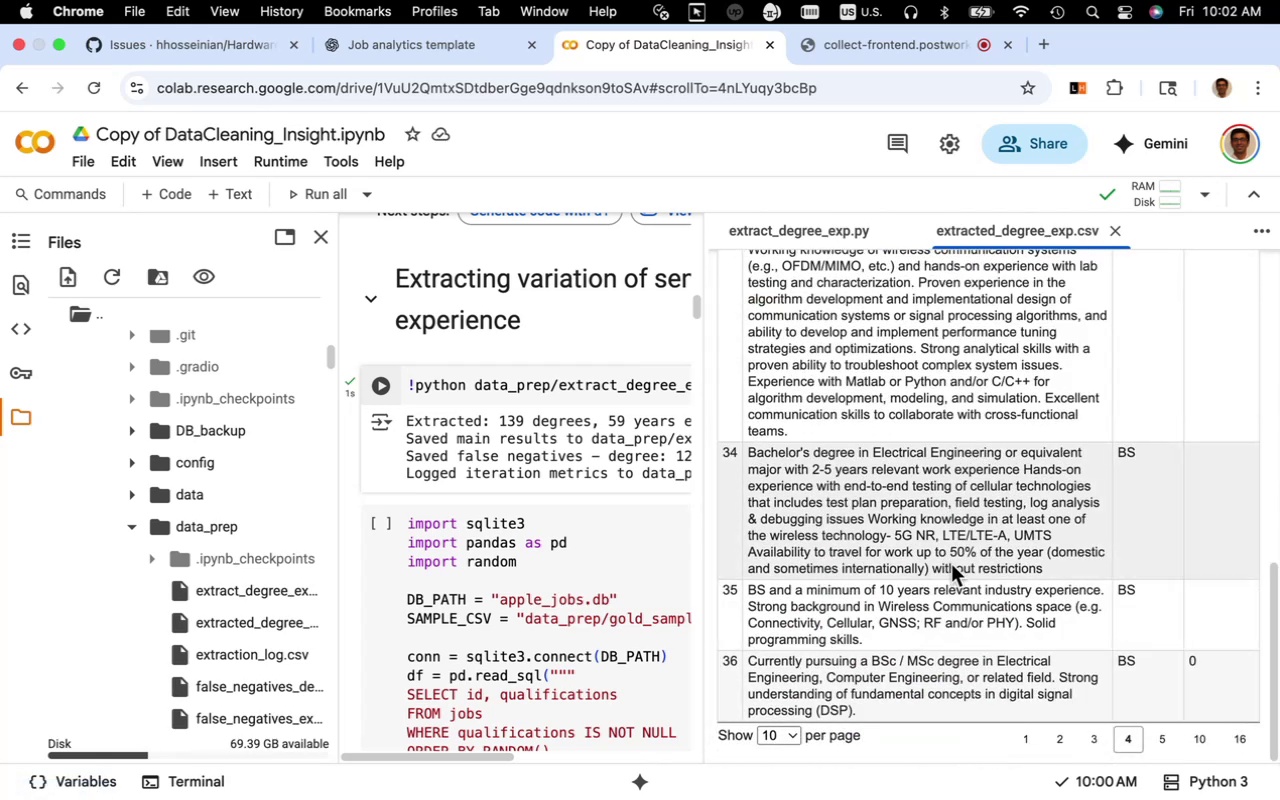 
scroll: coordinate [951, 564], scroll_direction: up, amount: 26.0
 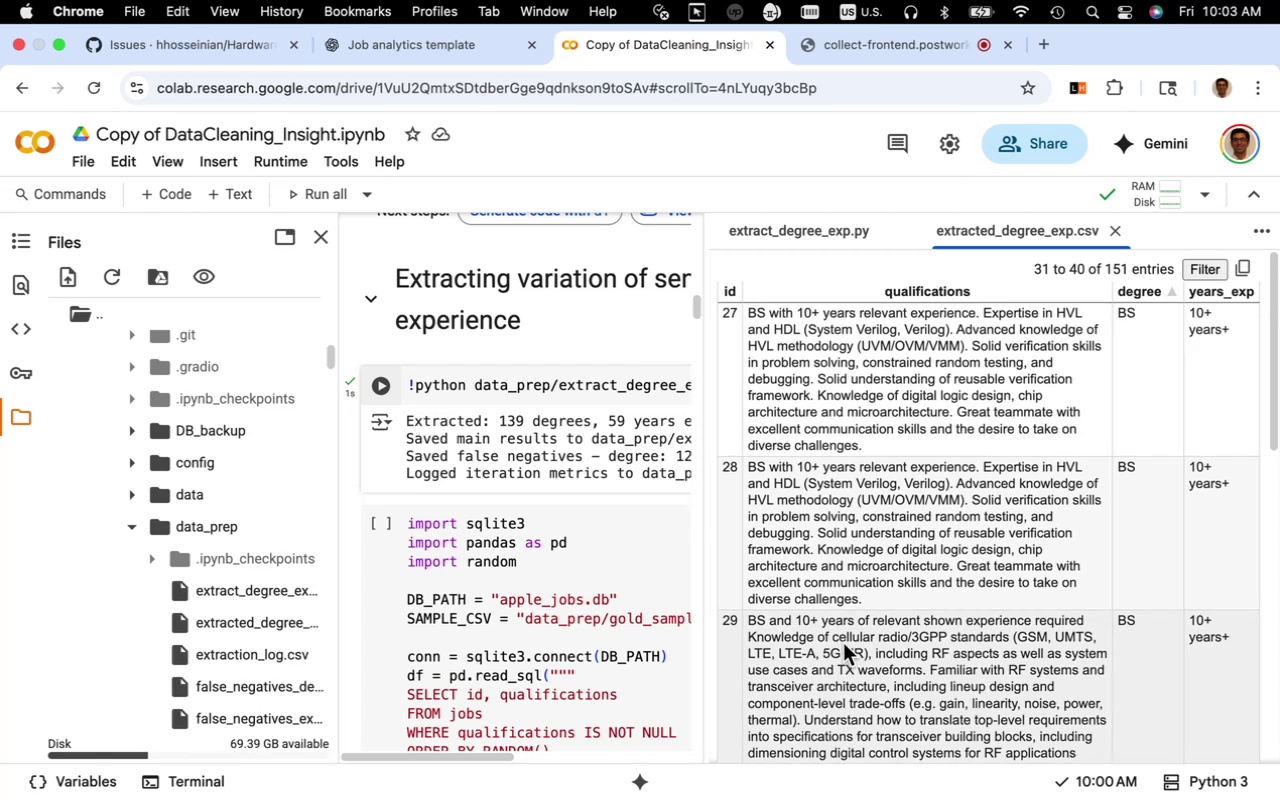 
wait(52.54)
 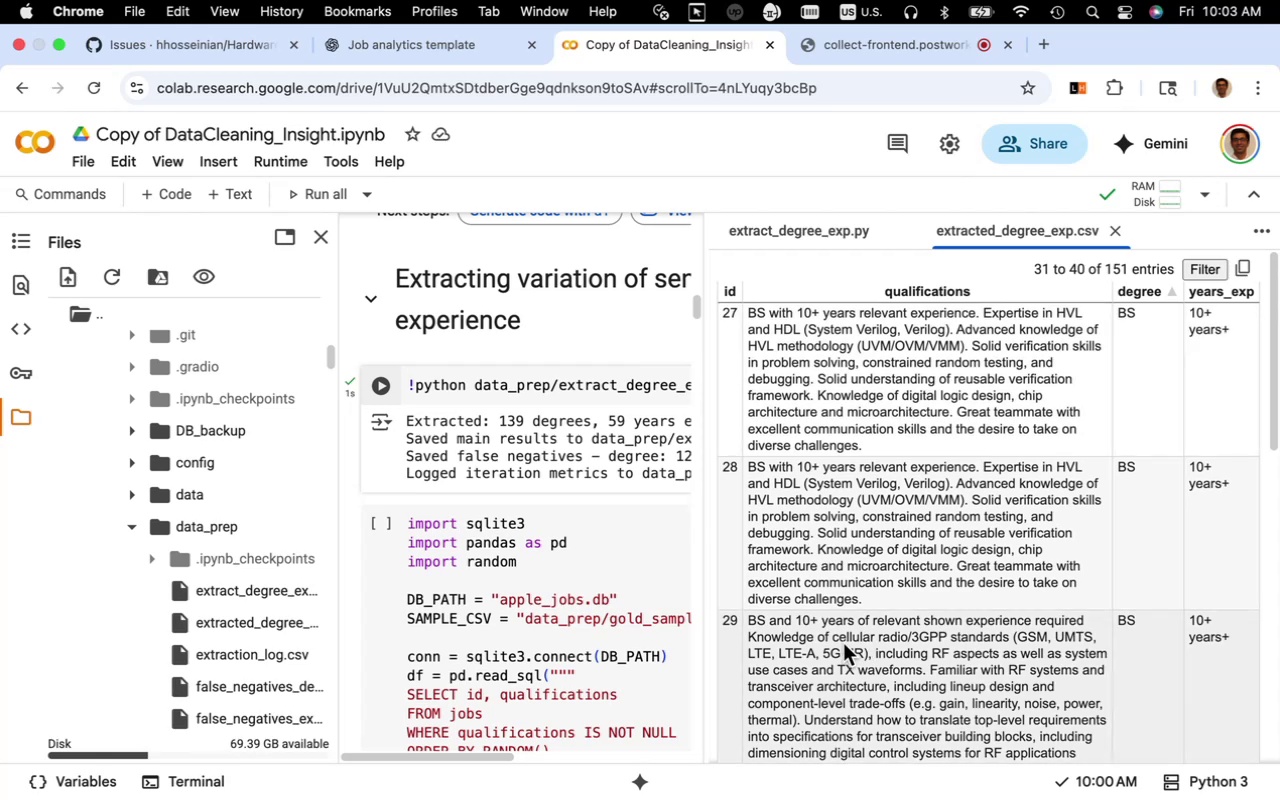 
scroll: coordinate [815, 614], scroll_direction: up, amount: 15.0
 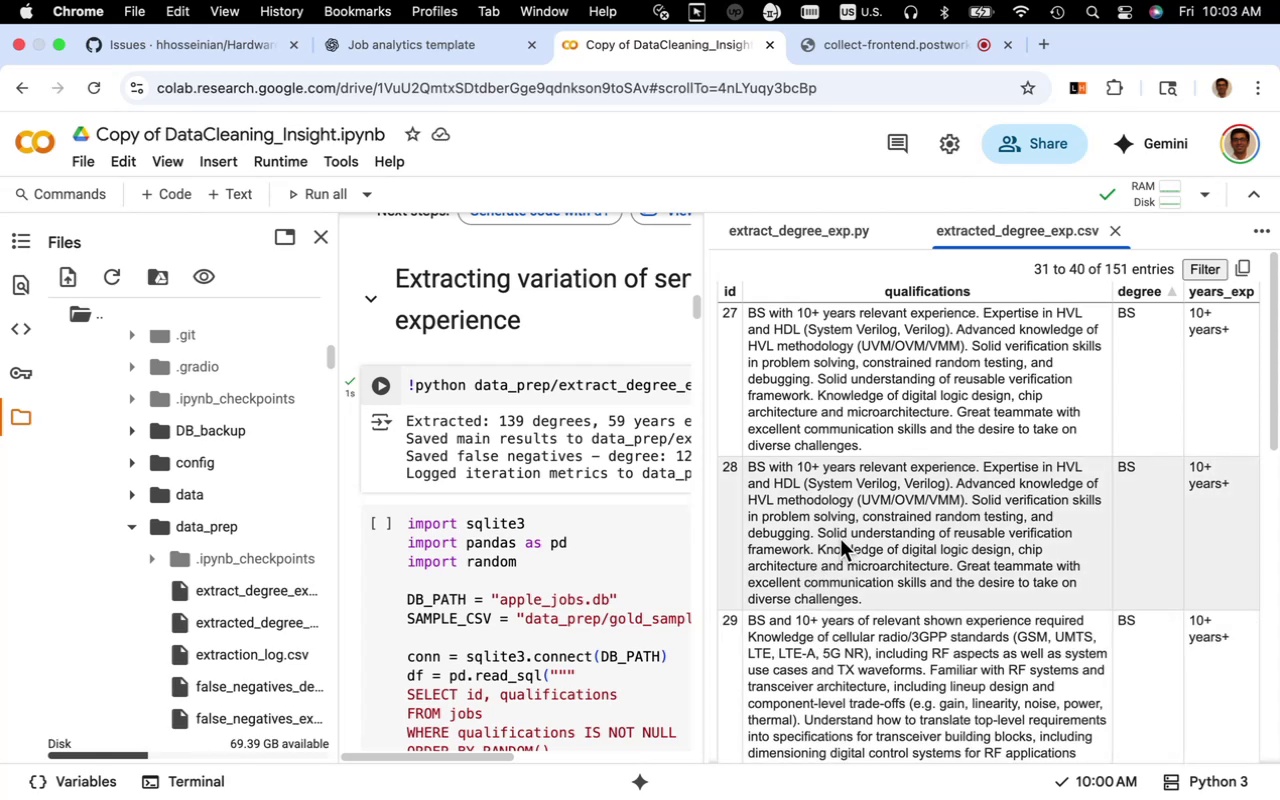 
wait(5.68)
 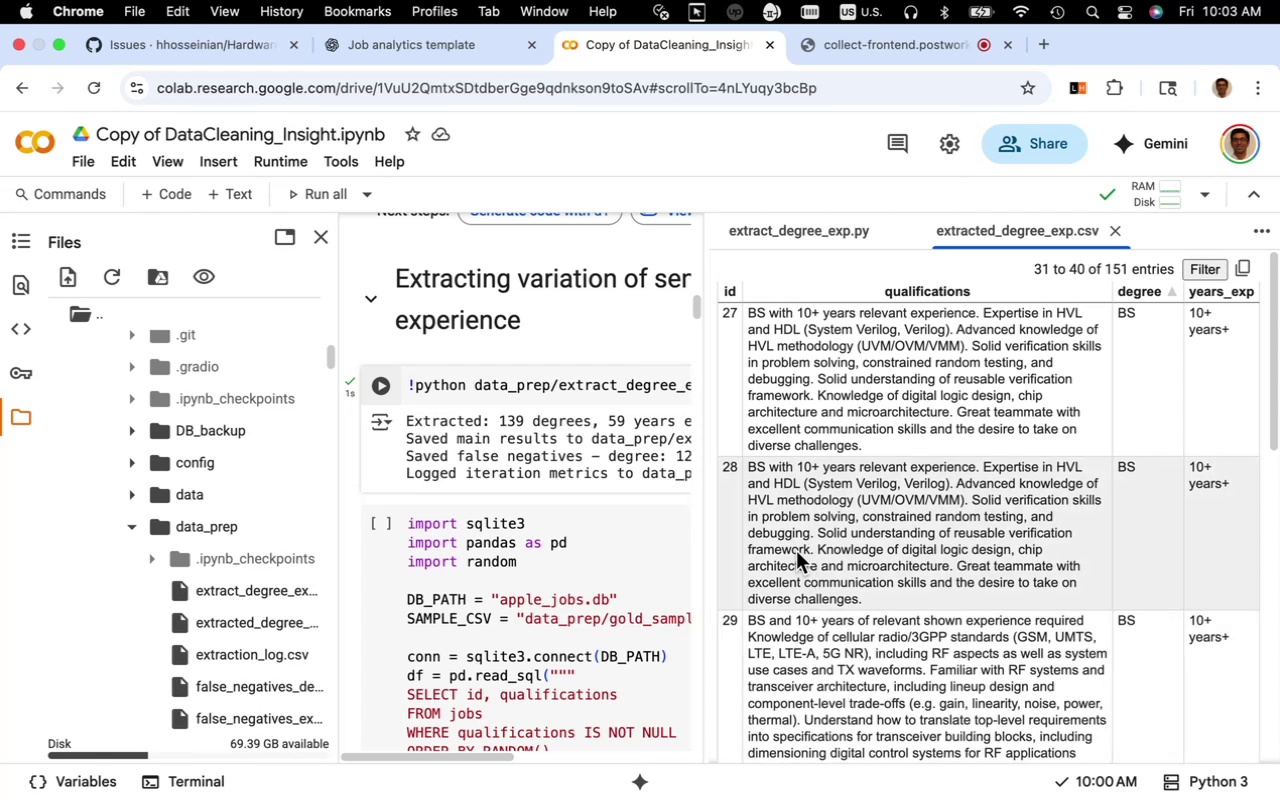 
scroll: coordinate [866, 516], scroll_direction: up, amount: 3.0
 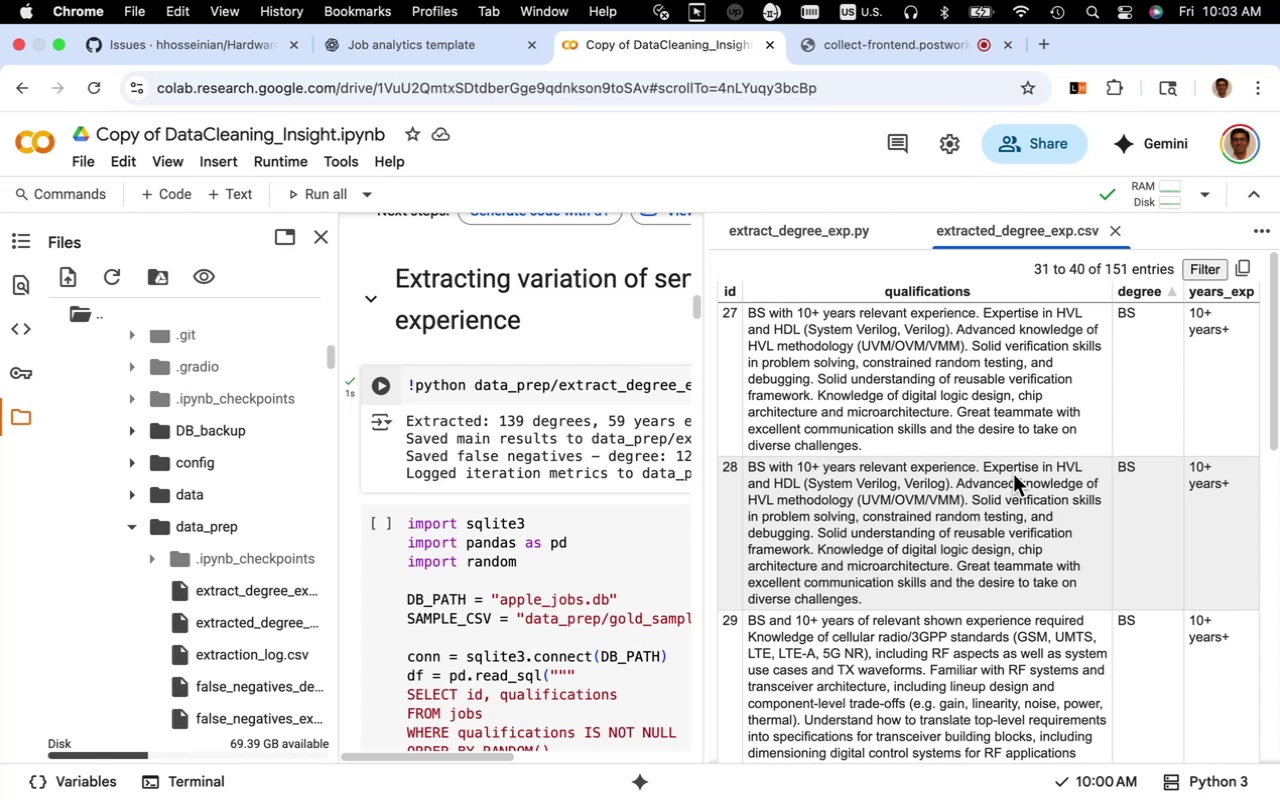 
scroll: coordinate [1018, 496], scroll_direction: down, amount: 58.0
 